 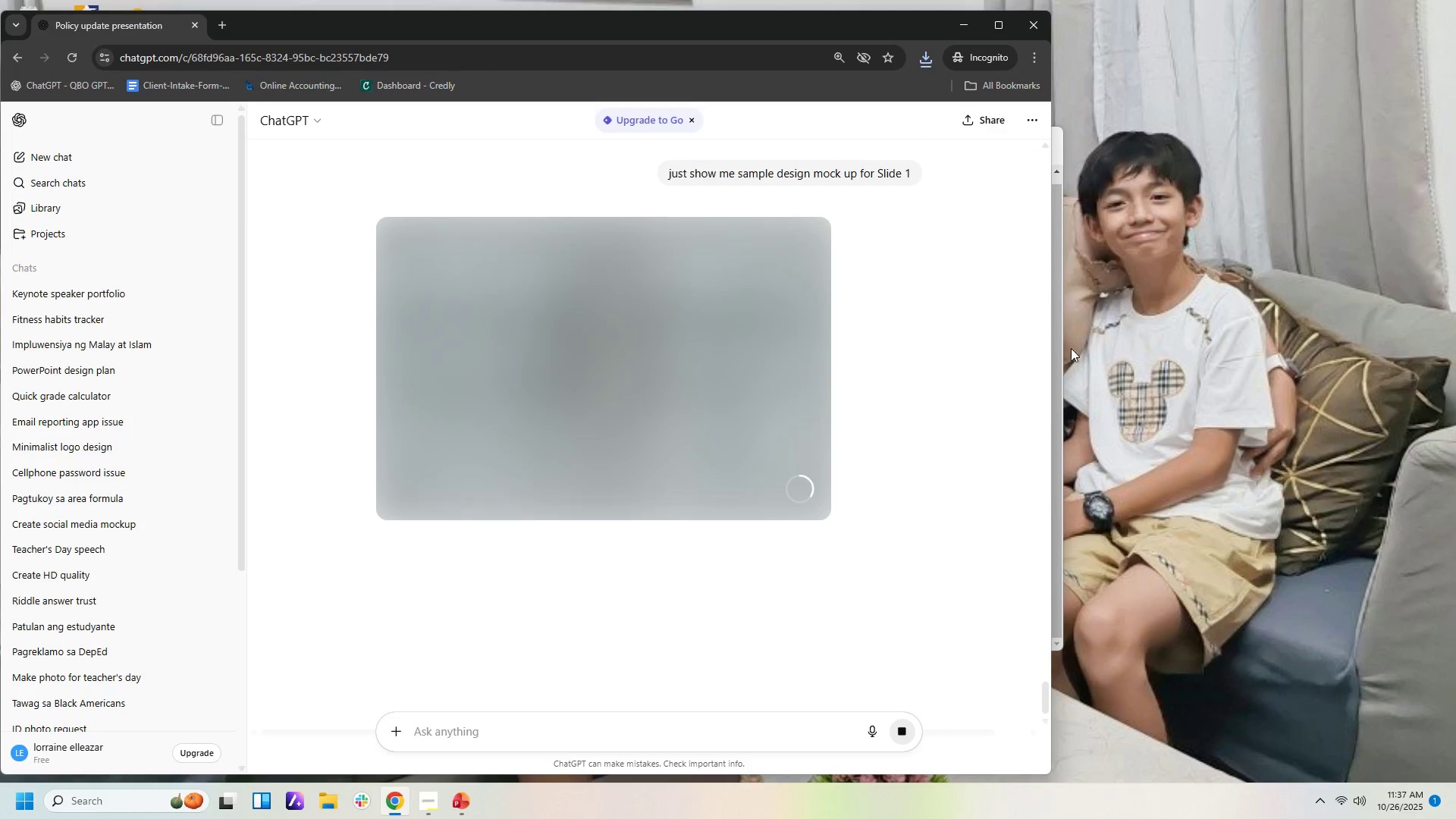 
left_click_drag(start_coordinate=[1053, 345], to_coordinate=[465, 426])
 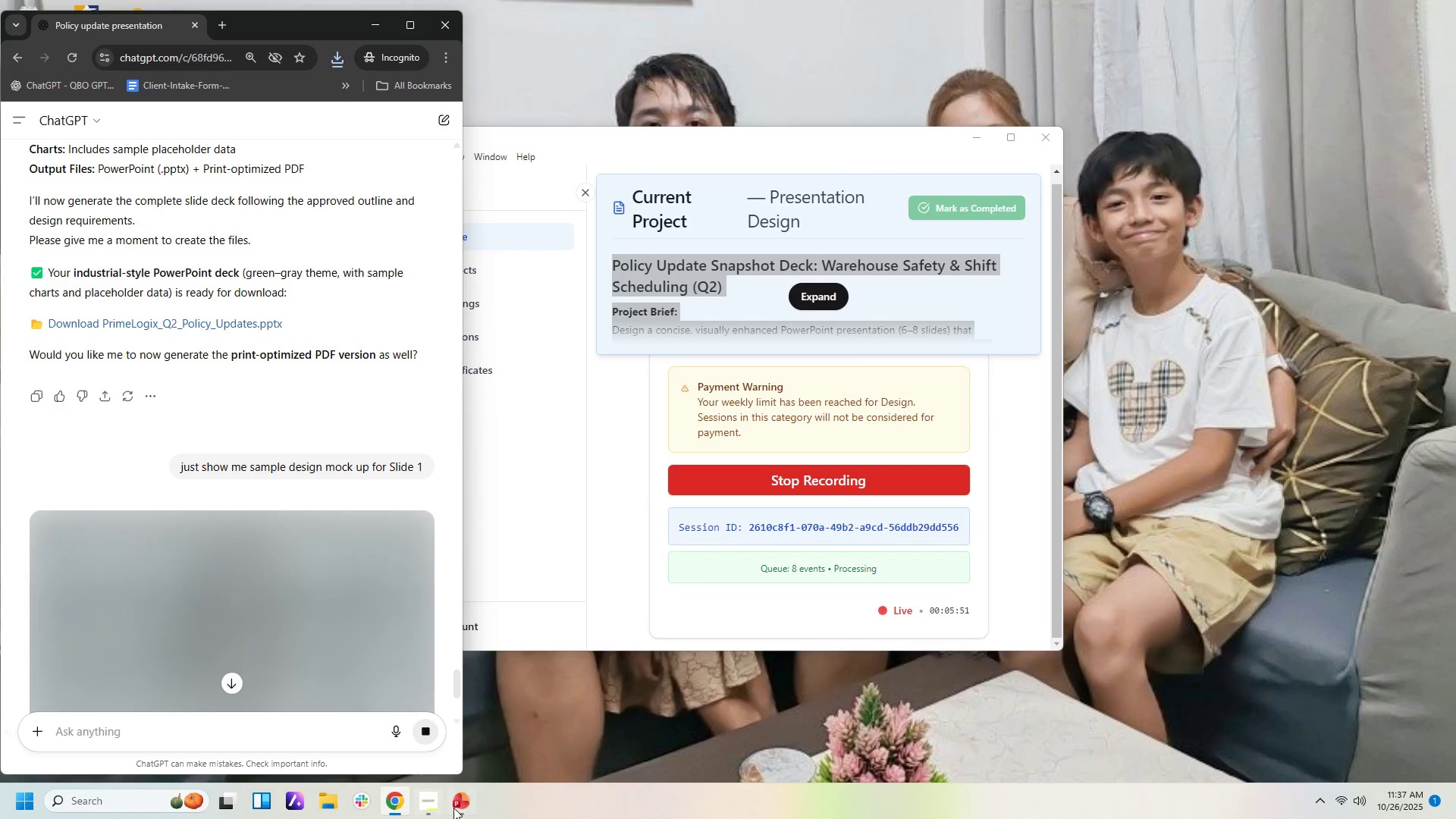 
left_click([457, 805])
 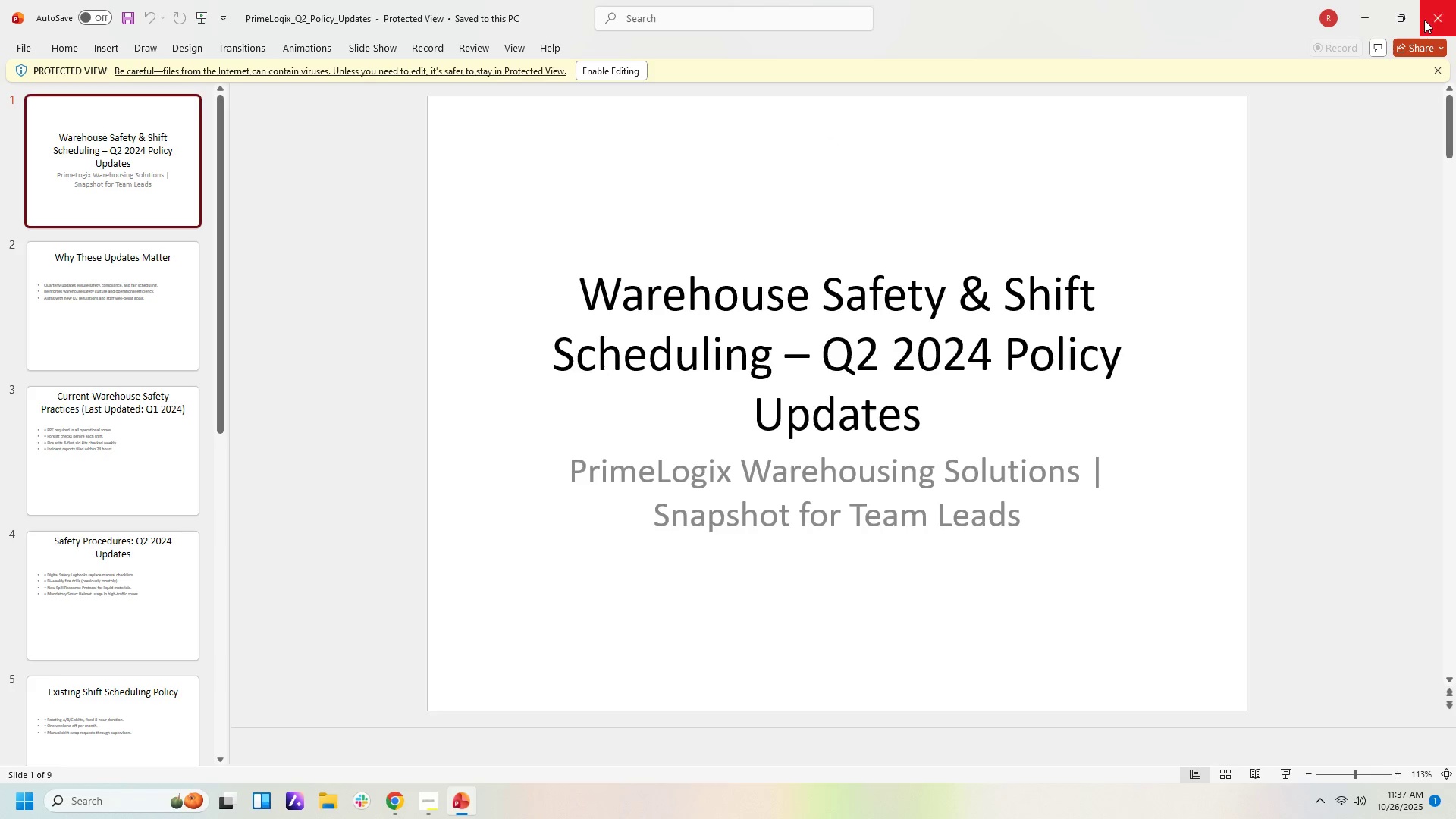 
left_click([1363, 25])
 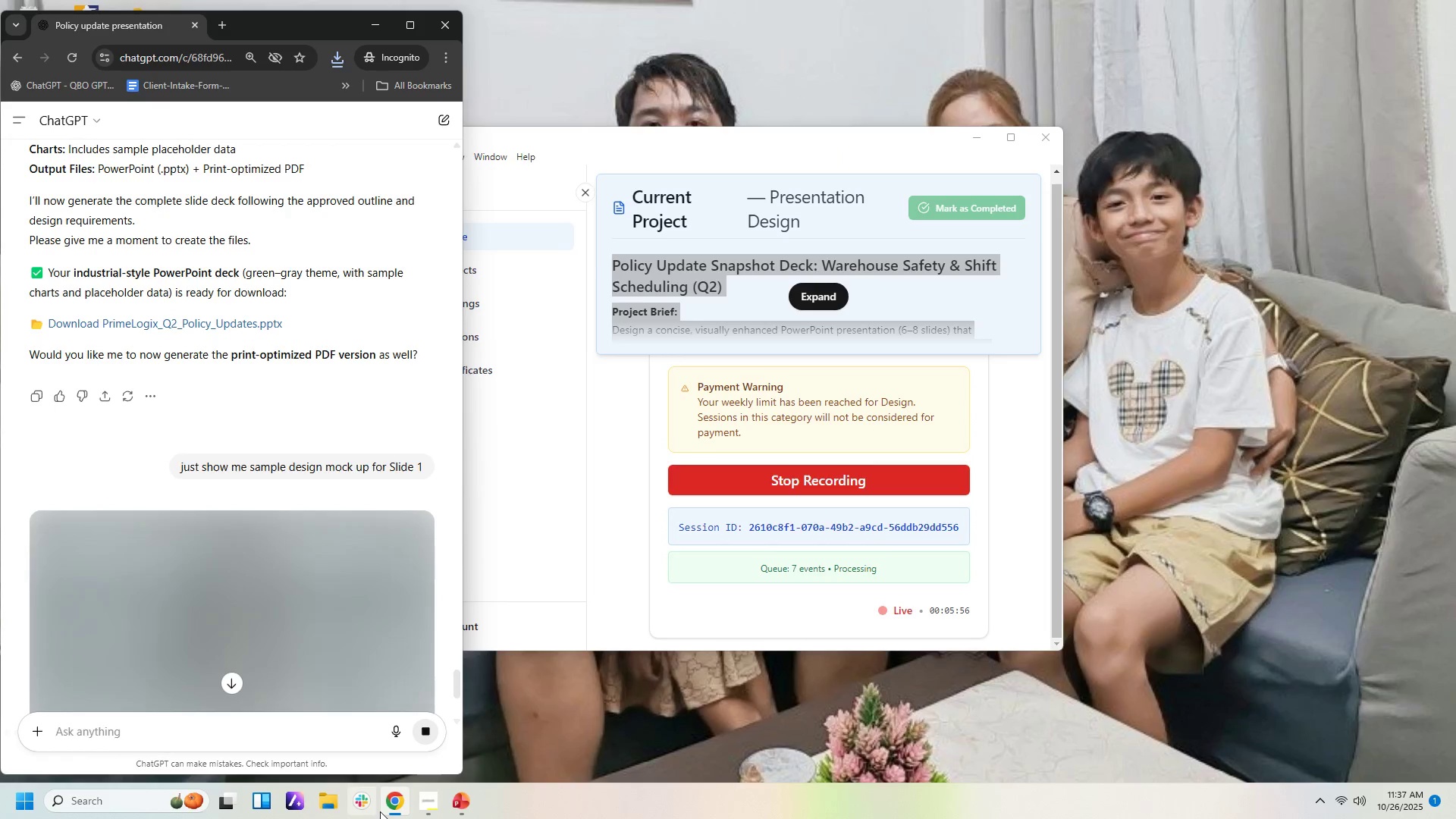 
right_click([389, 812])
 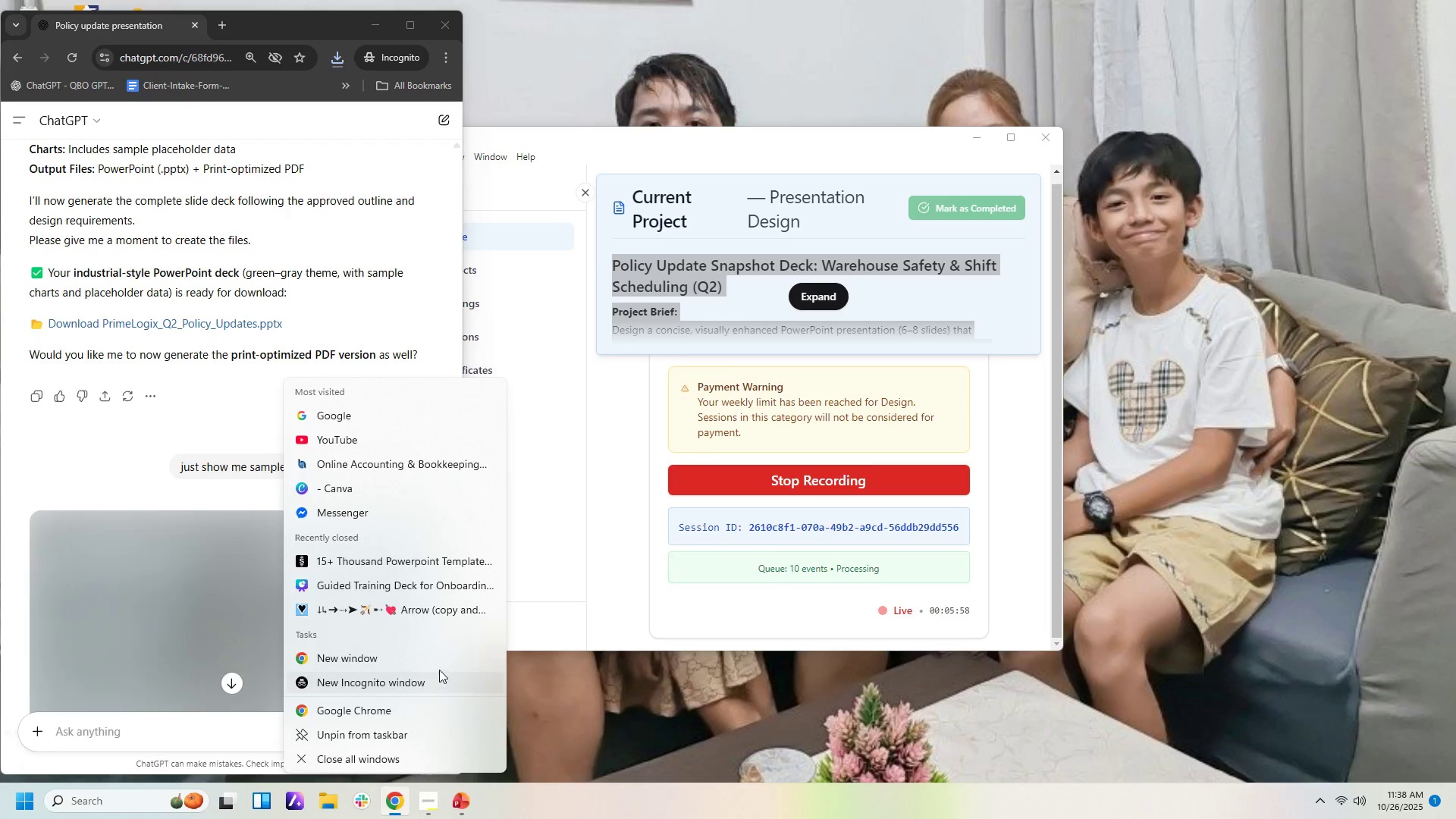 
left_click([439, 660])
 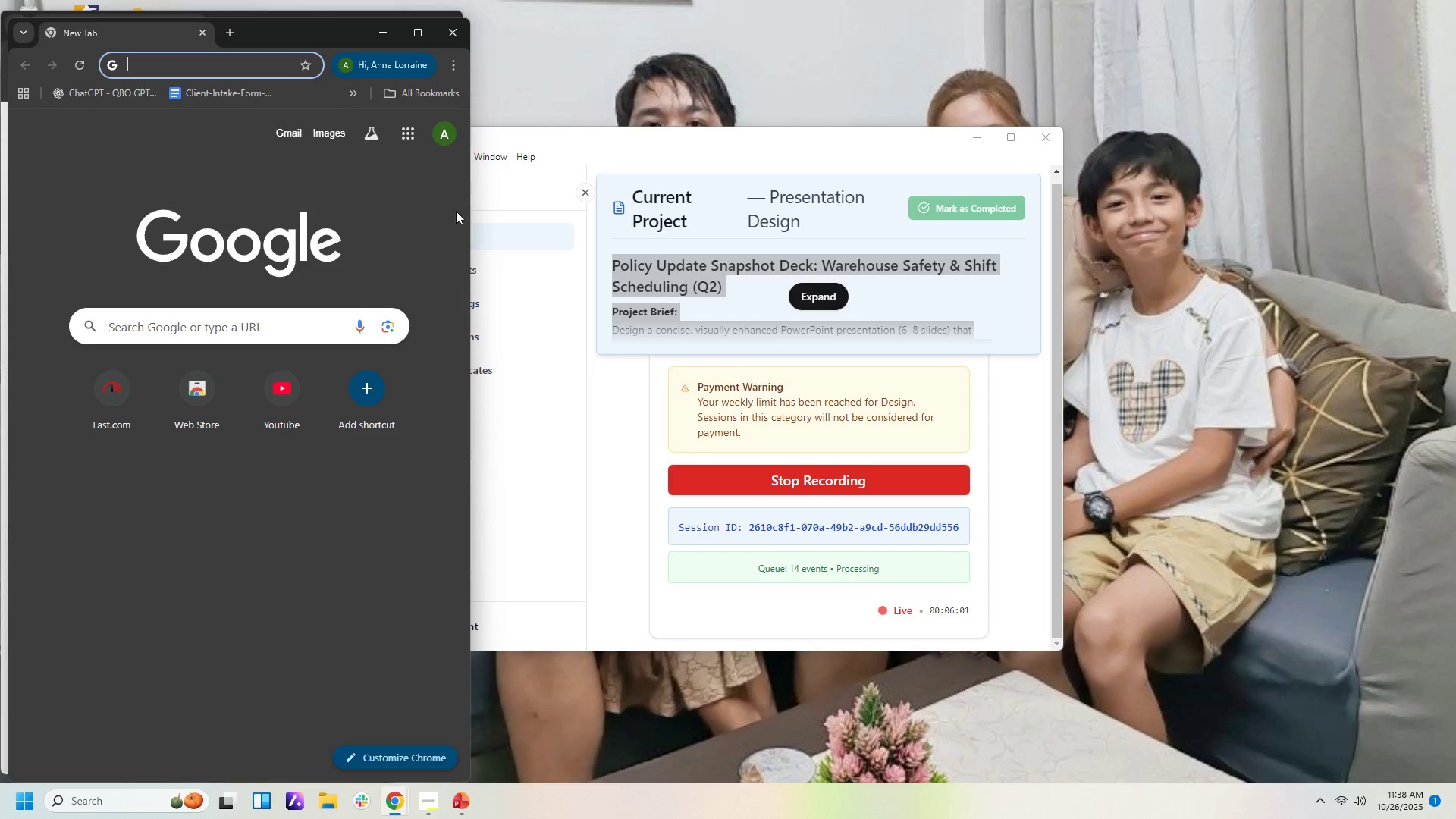 
left_click_drag(start_coordinate=[472, 211], to_coordinate=[1180, 229])
 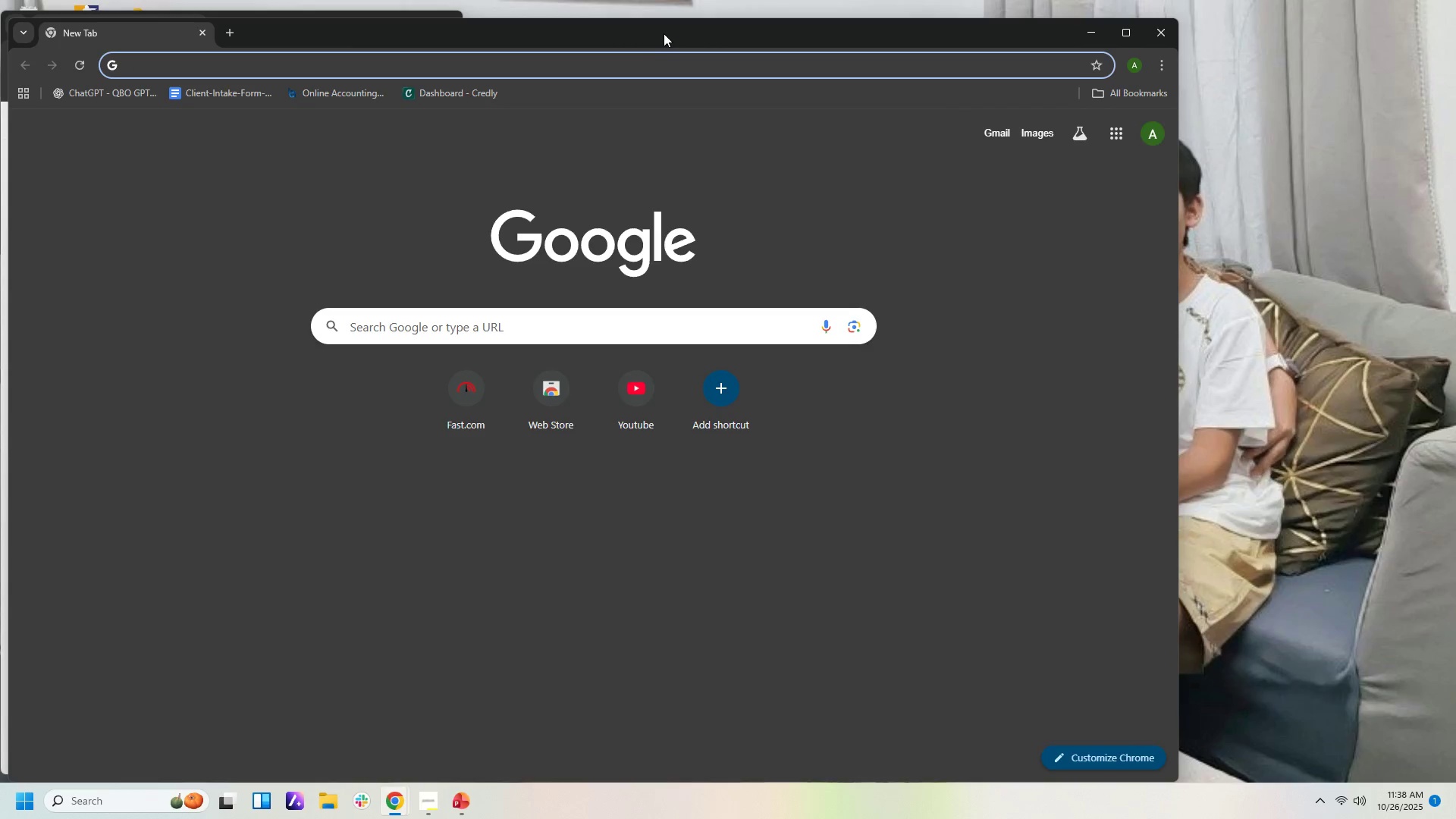 
left_click_drag(start_coordinate=[656, 29], to_coordinate=[936, 18])
 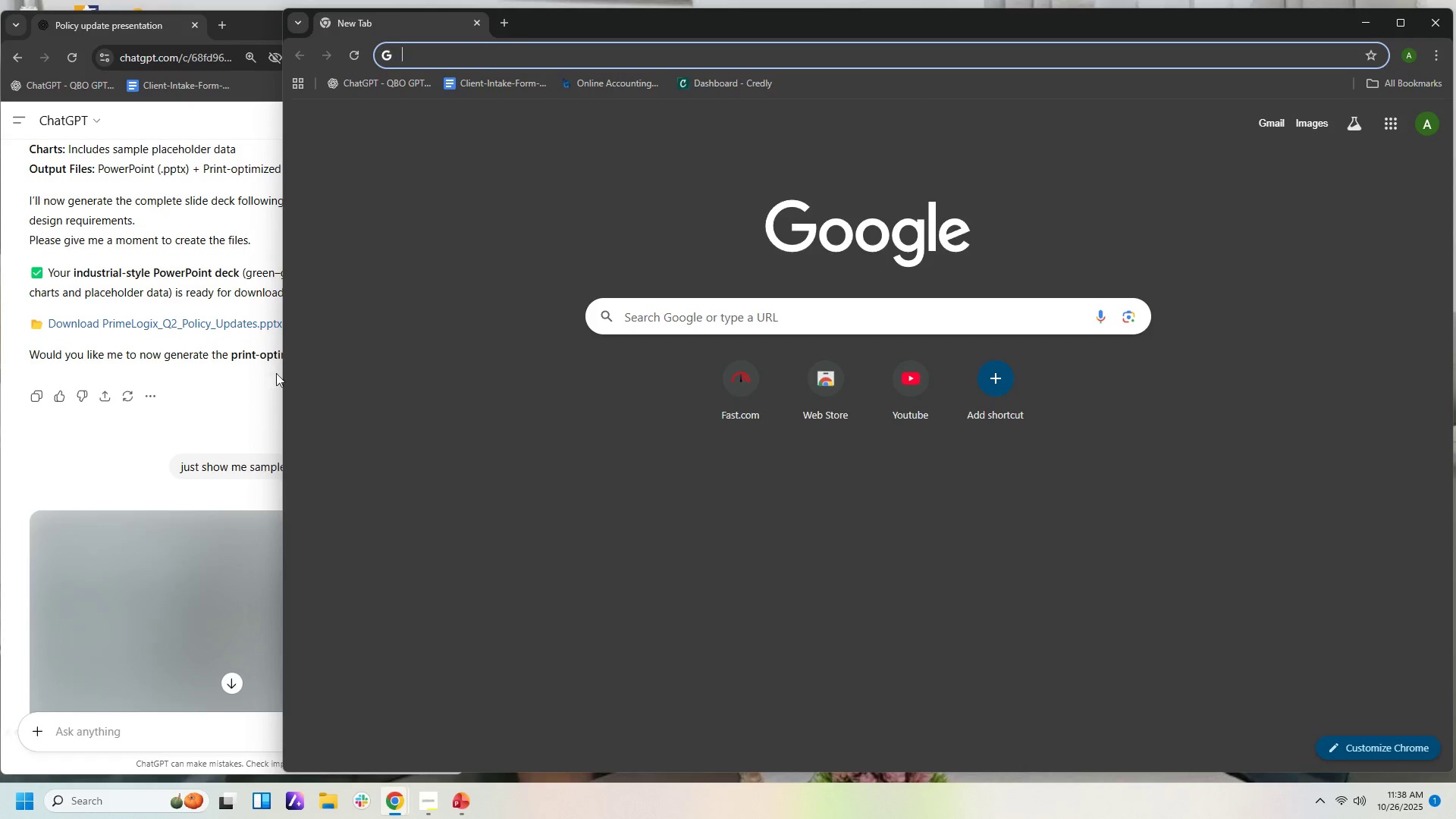 
left_click_drag(start_coordinate=[281, 373], to_coordinate=[450, 410])
 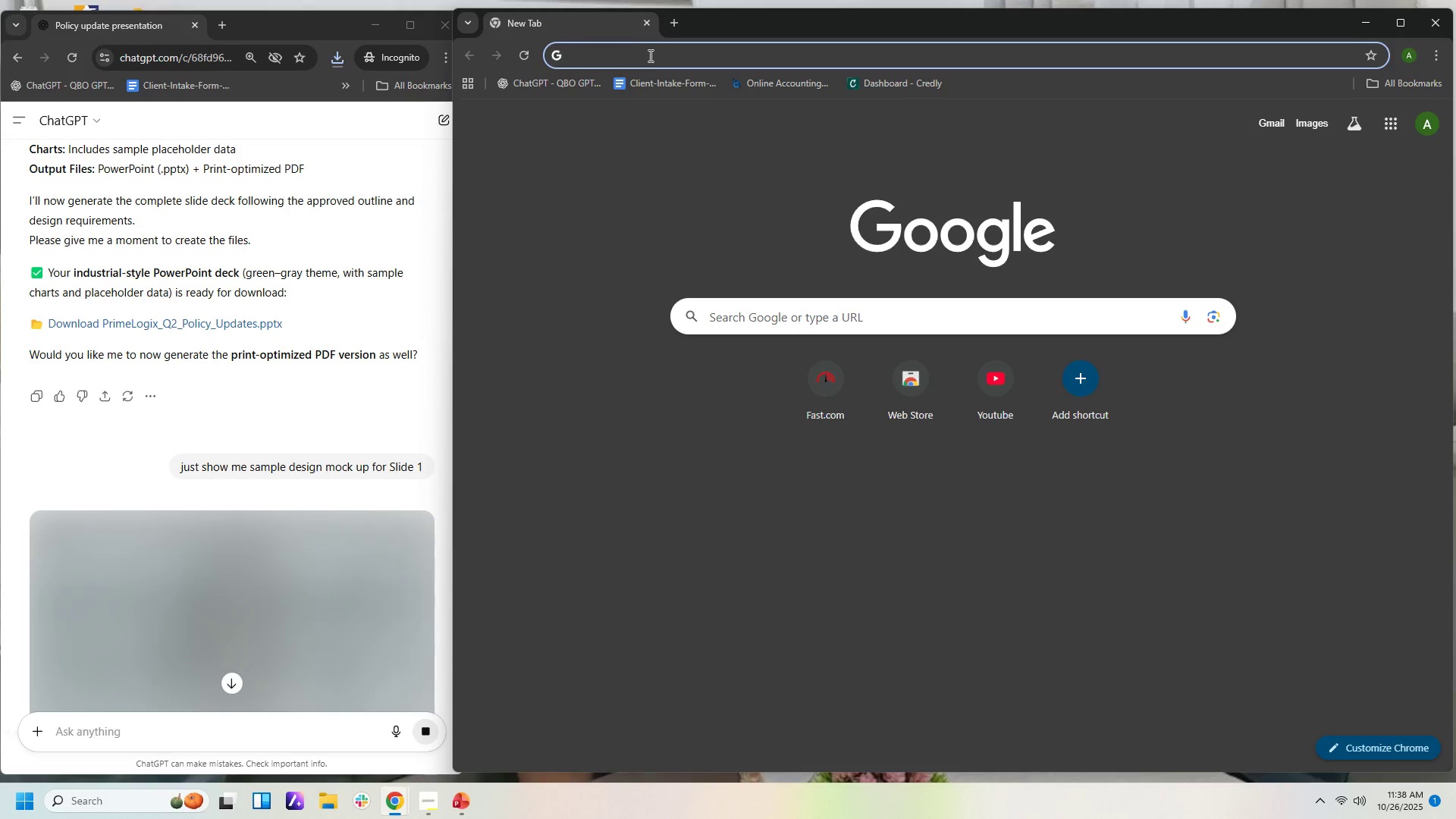 
left_click([649, 55])
 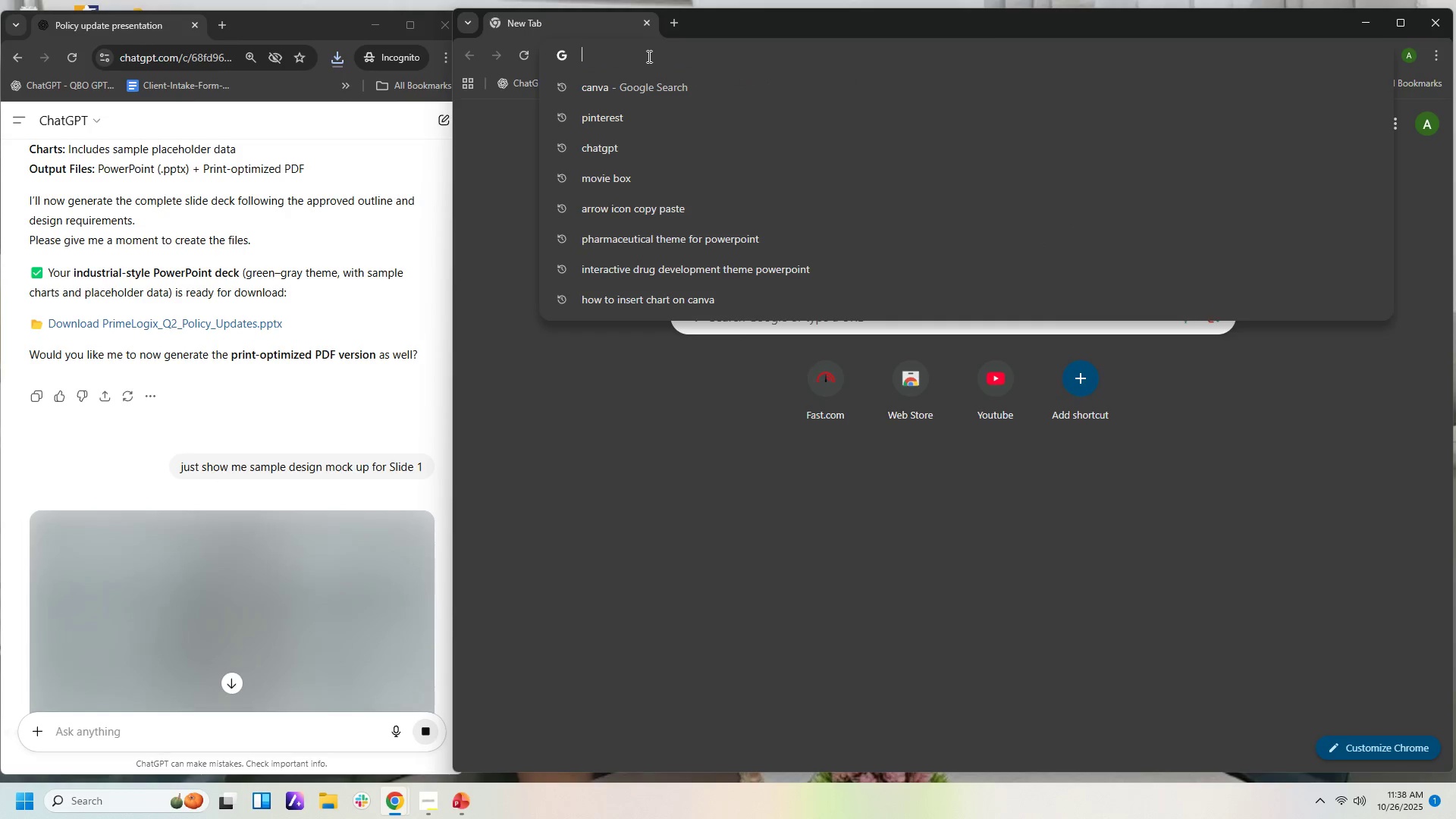 
type(ca)
 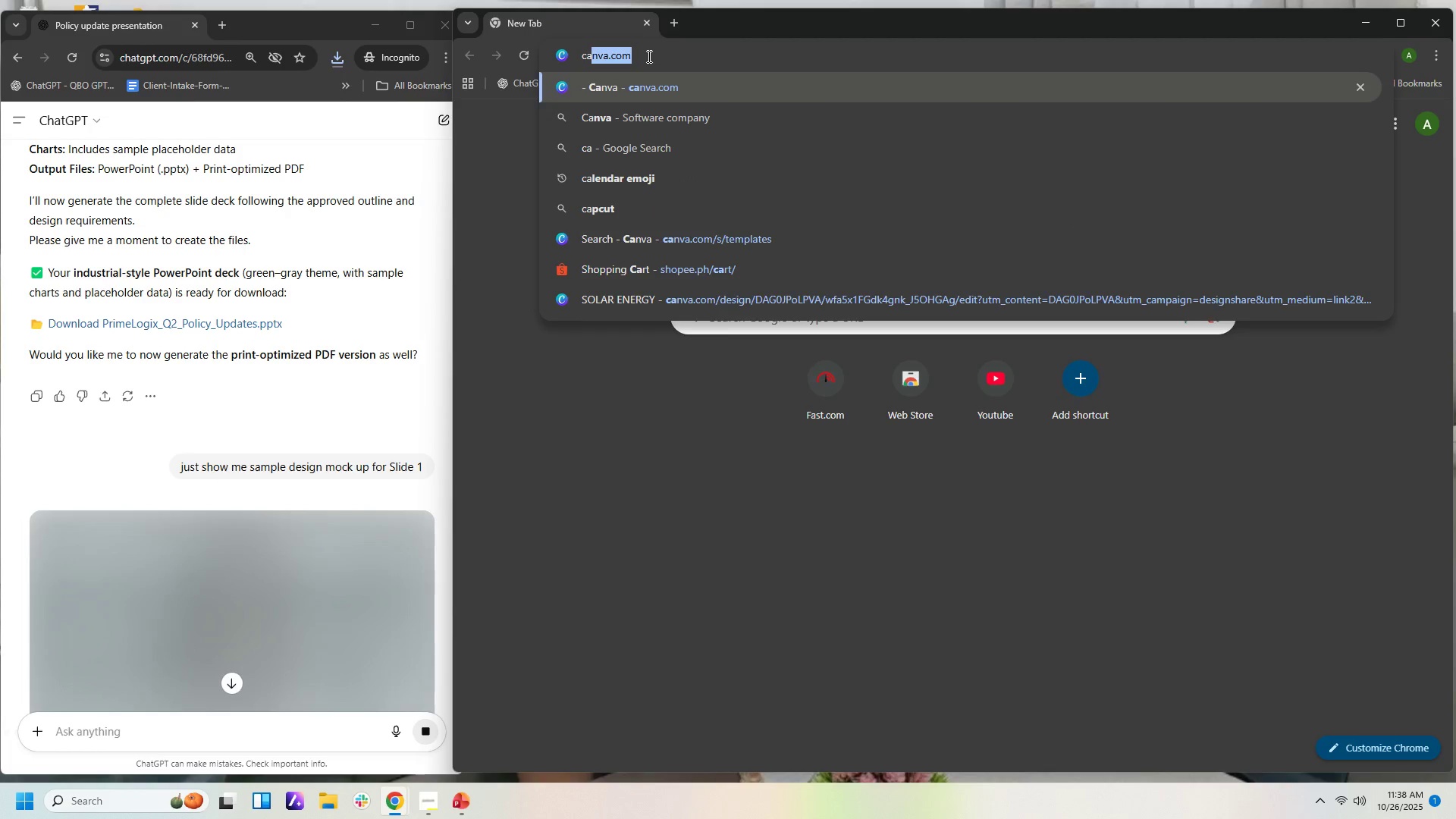 
key(Enter)
 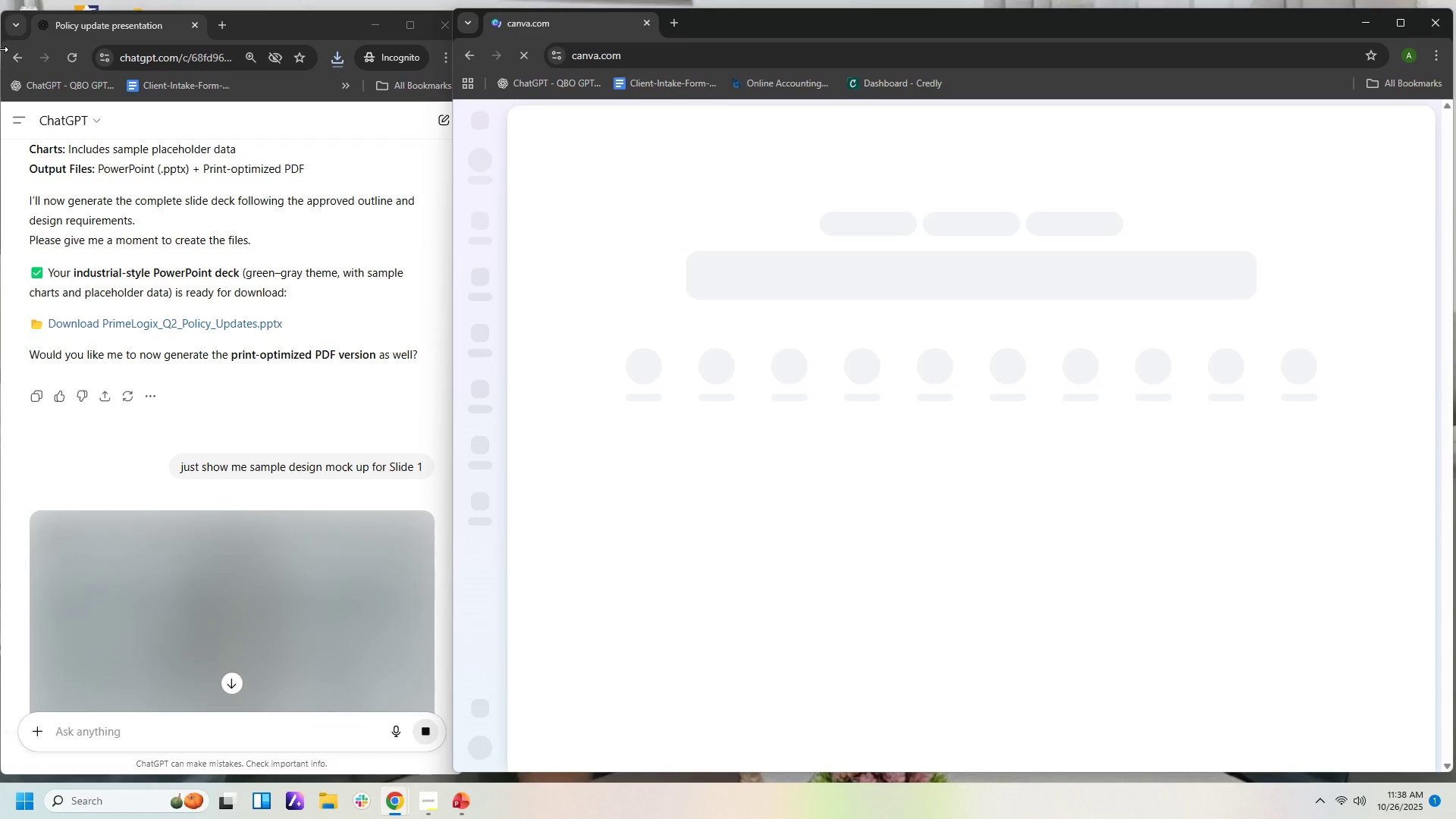 
scroll: coordinate [404, 425], scroll_direction: down, amount: 4.0
 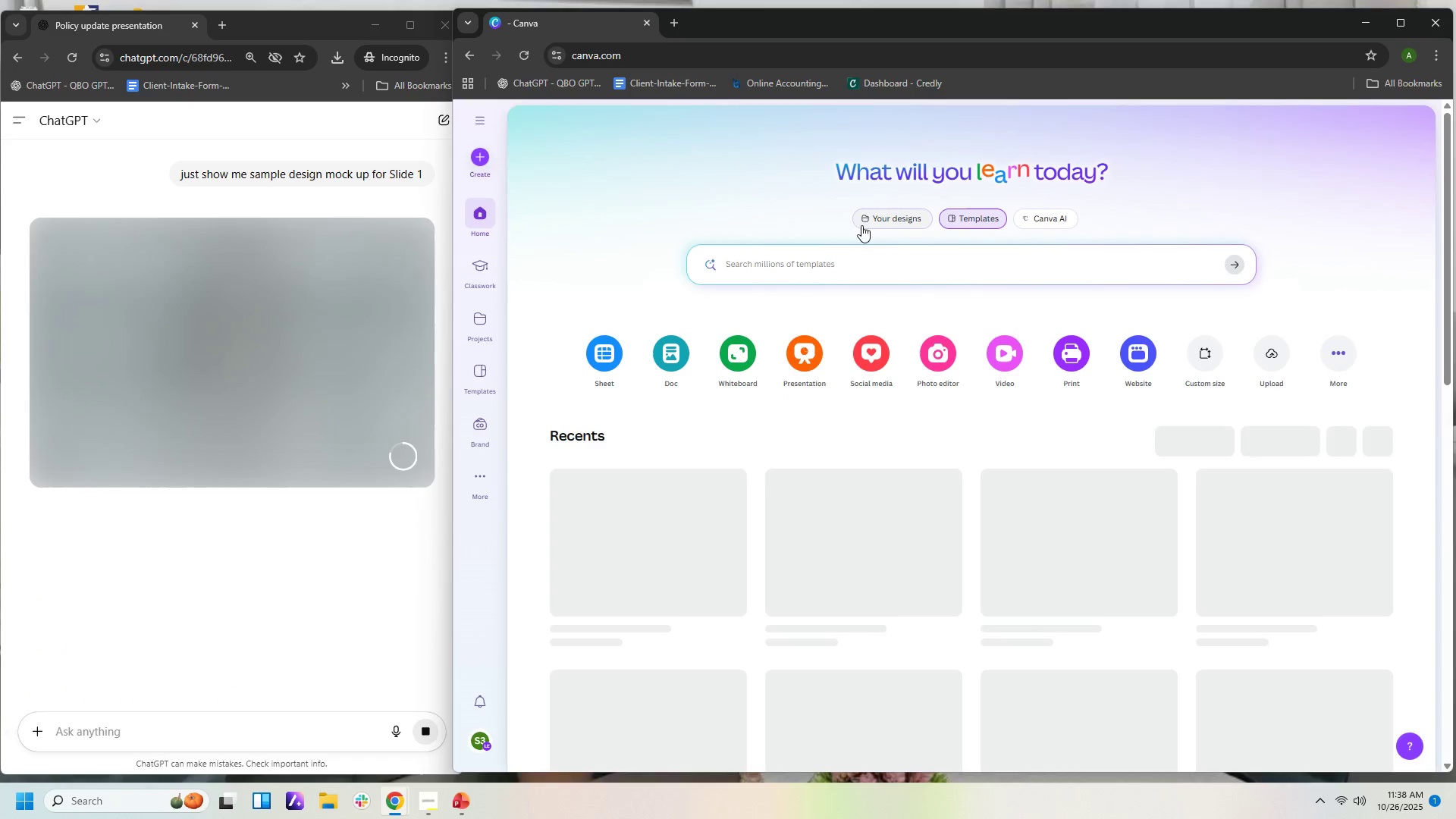 
left_click([868, 280])
 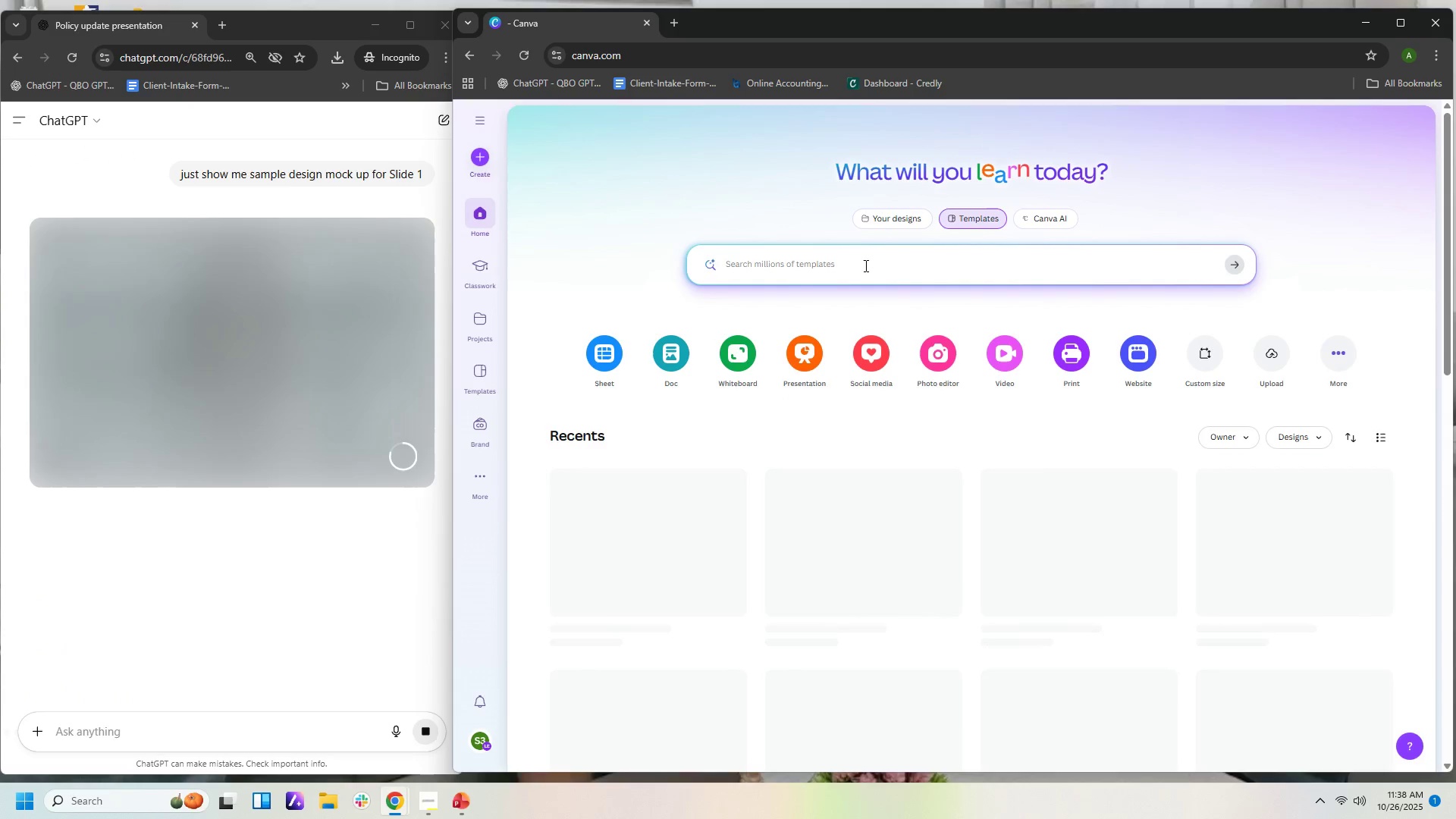 
type(gree)
 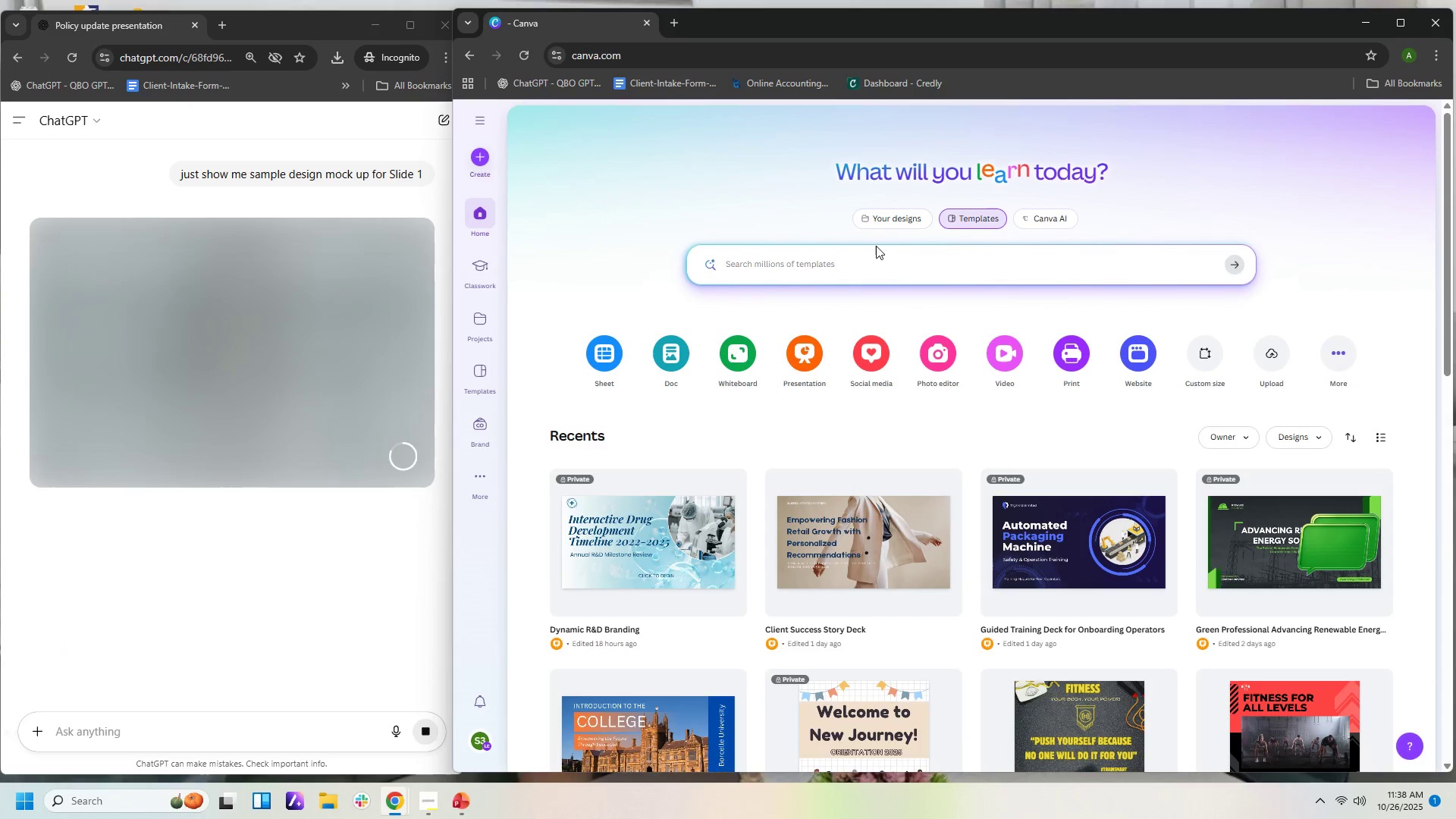 
double_click([876, 253])
 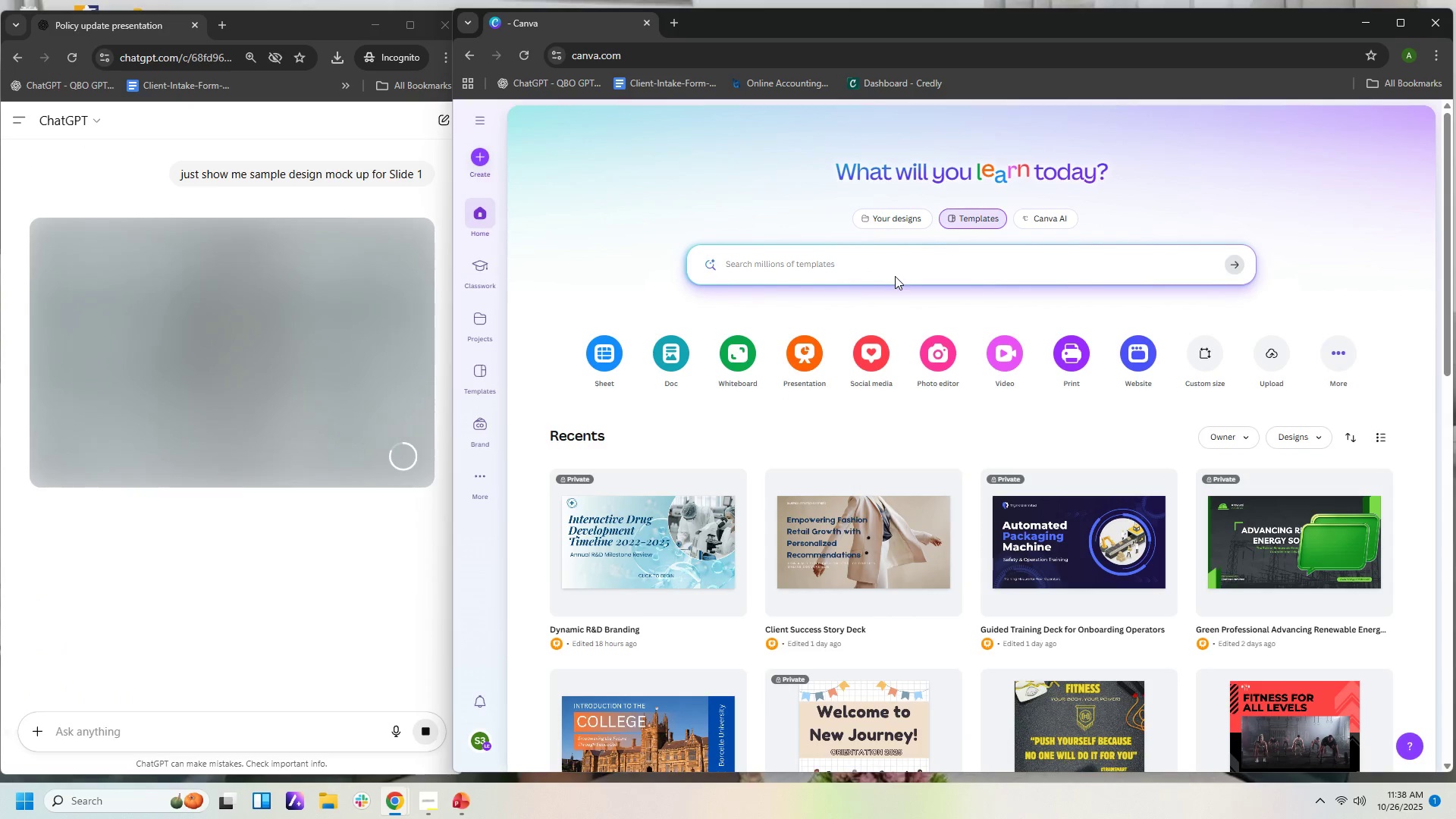 
left_click([895, 276])
 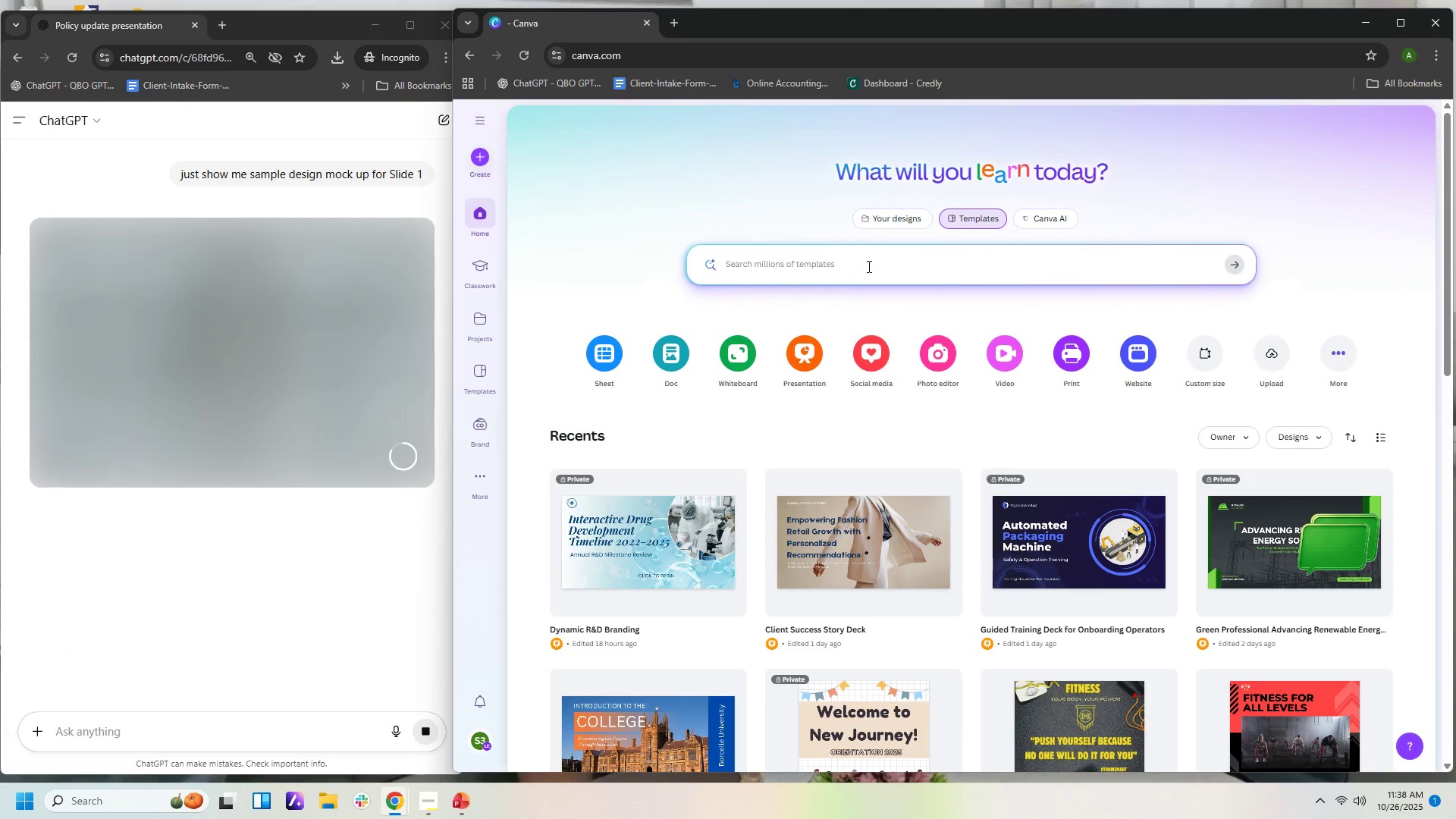 
left_click([868, 266])
 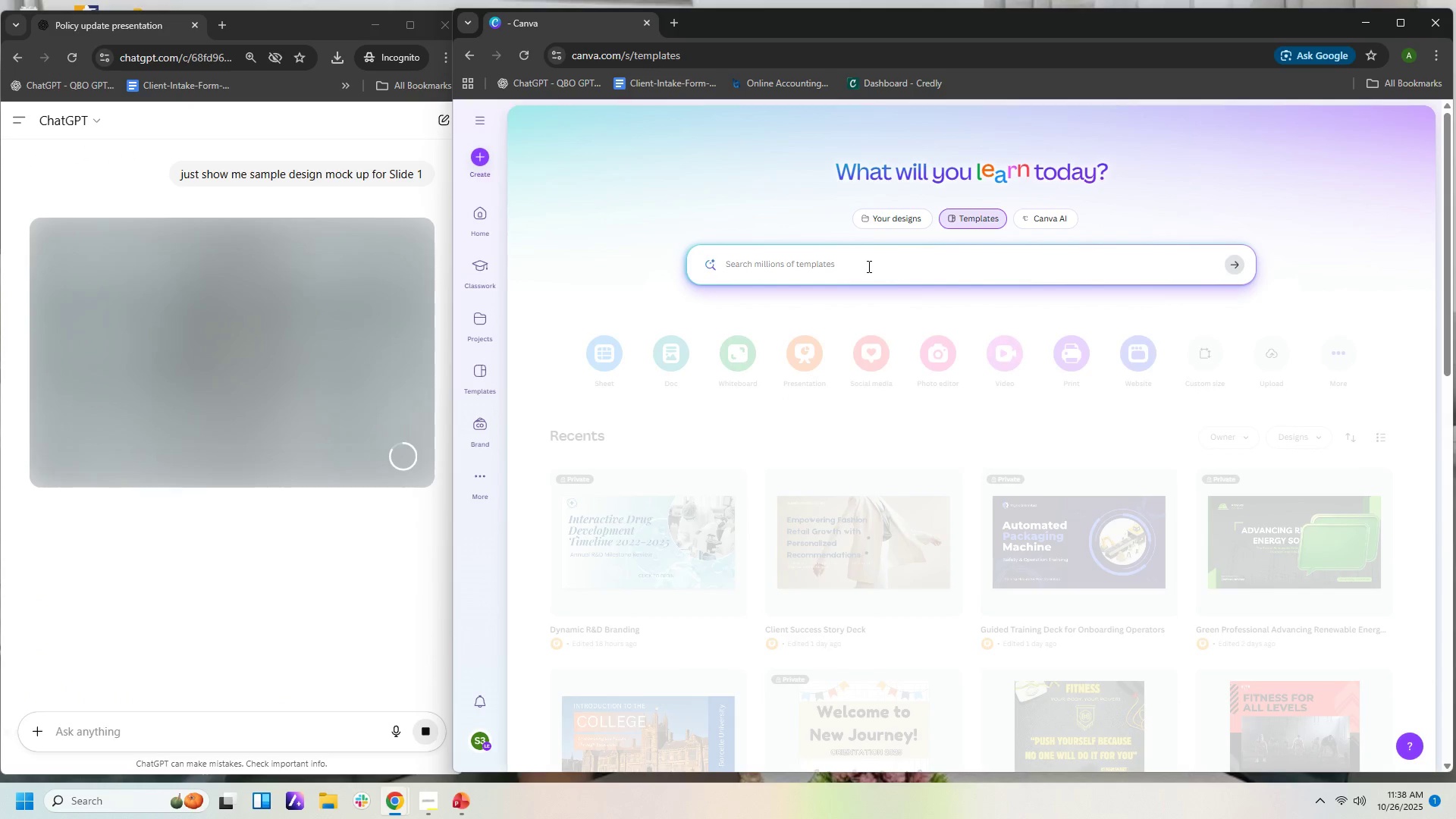 
type(wrhus slde)
key(Backspace)
key(Backspace)
type(ides)
 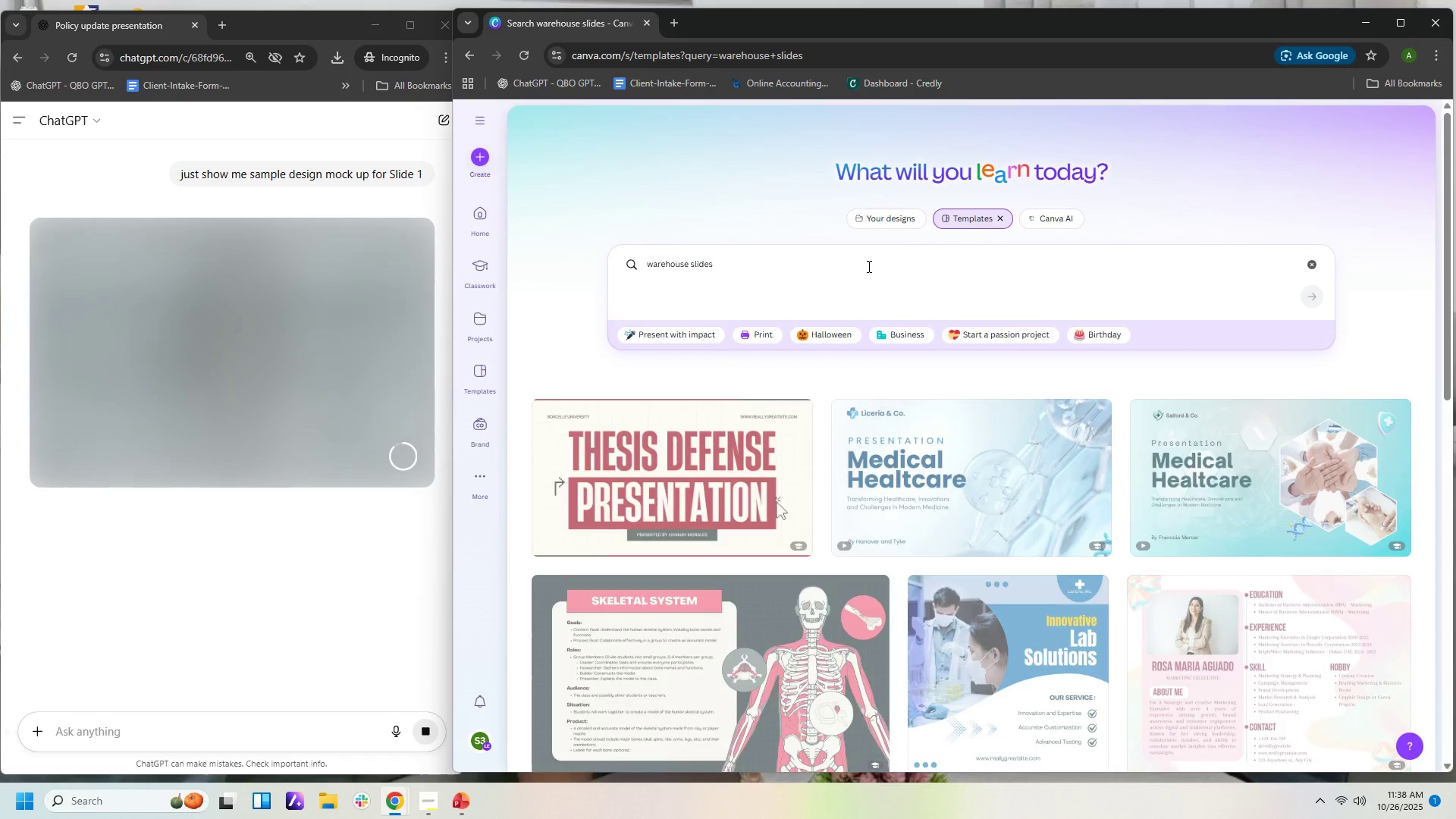 
key(Enter)
 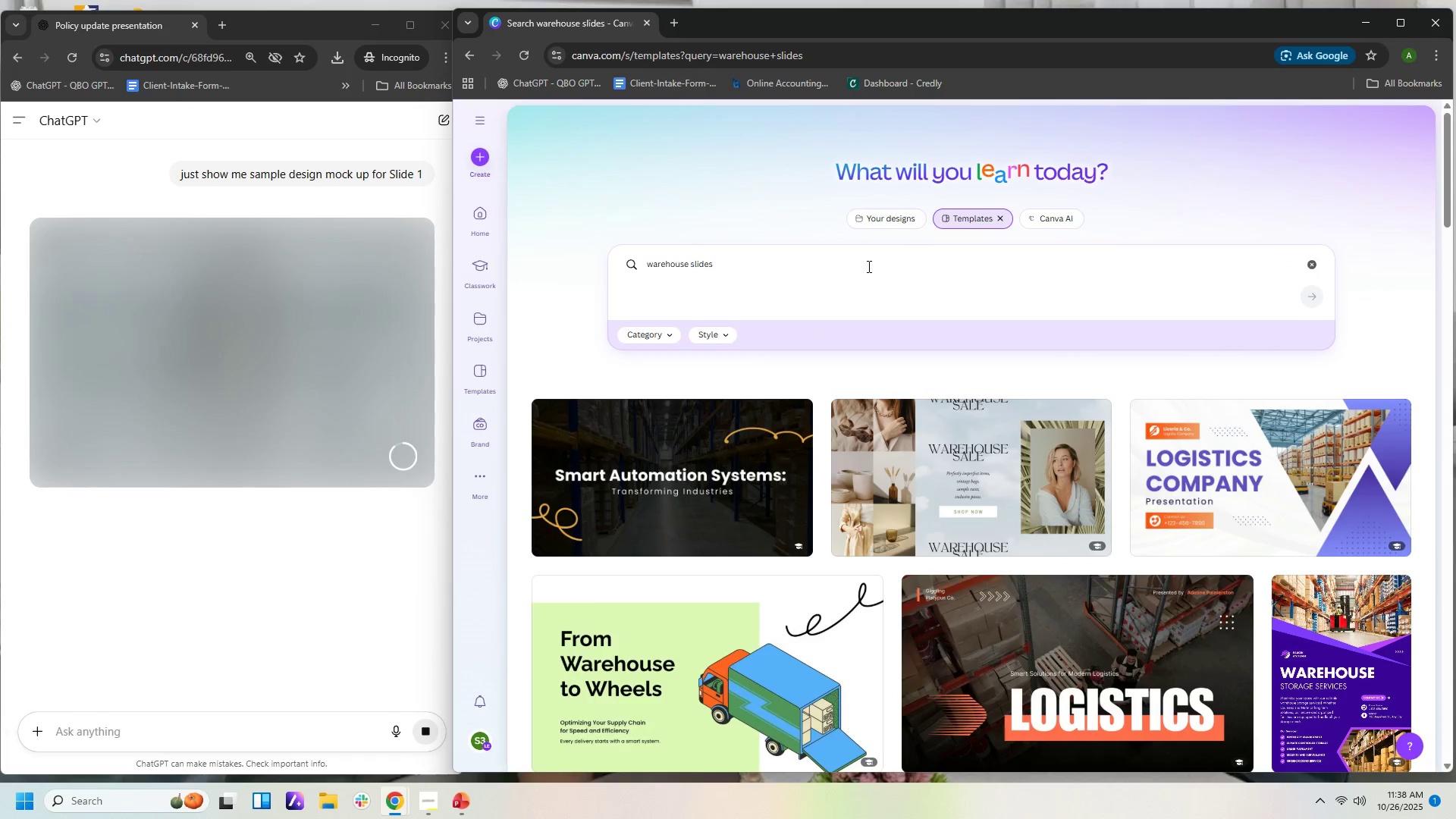 
left_click([684, 471])
 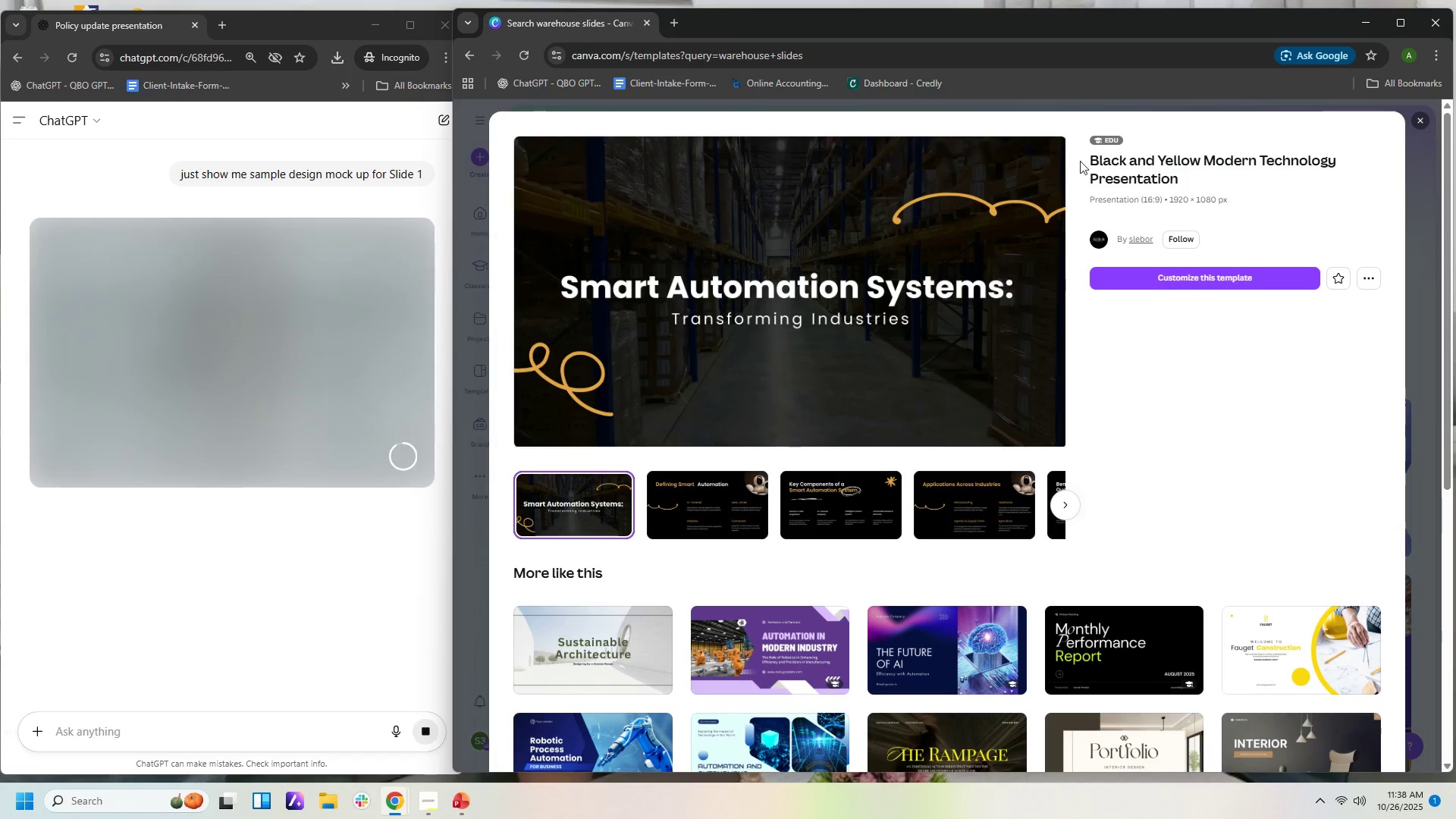 
left_click([712, 518])
 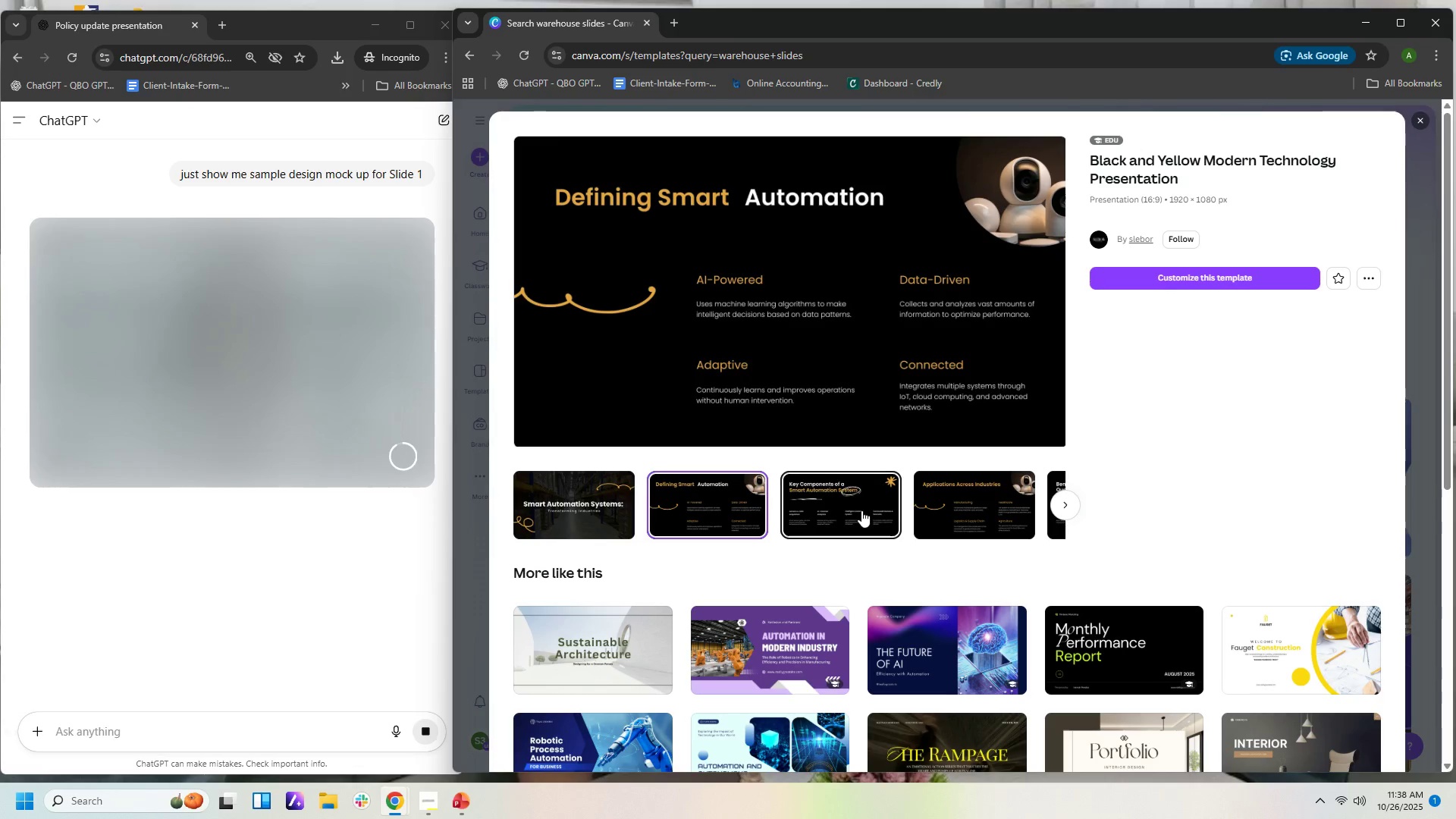 
left_click([861, 510])
 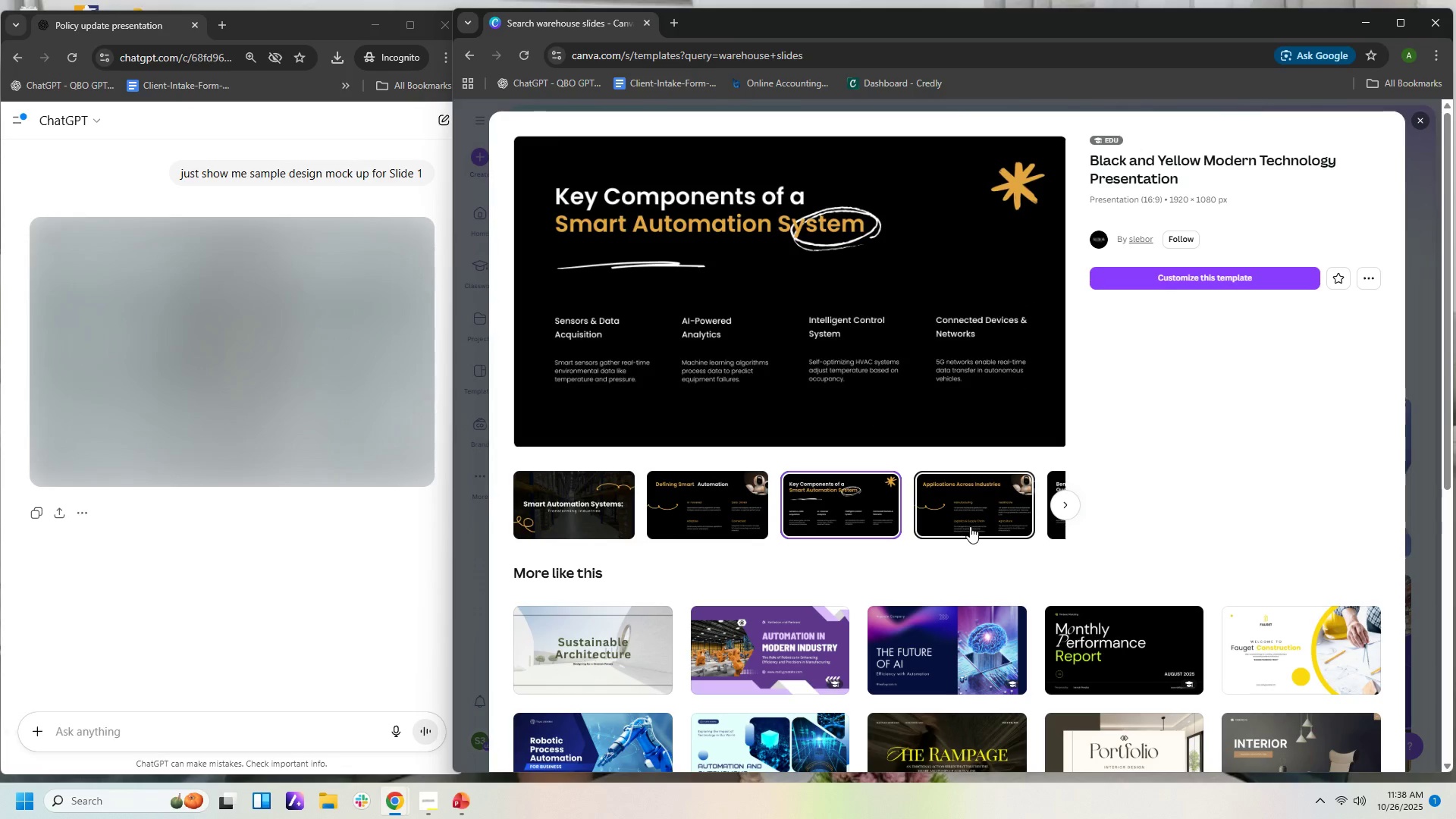 
left_click([970, 526])
 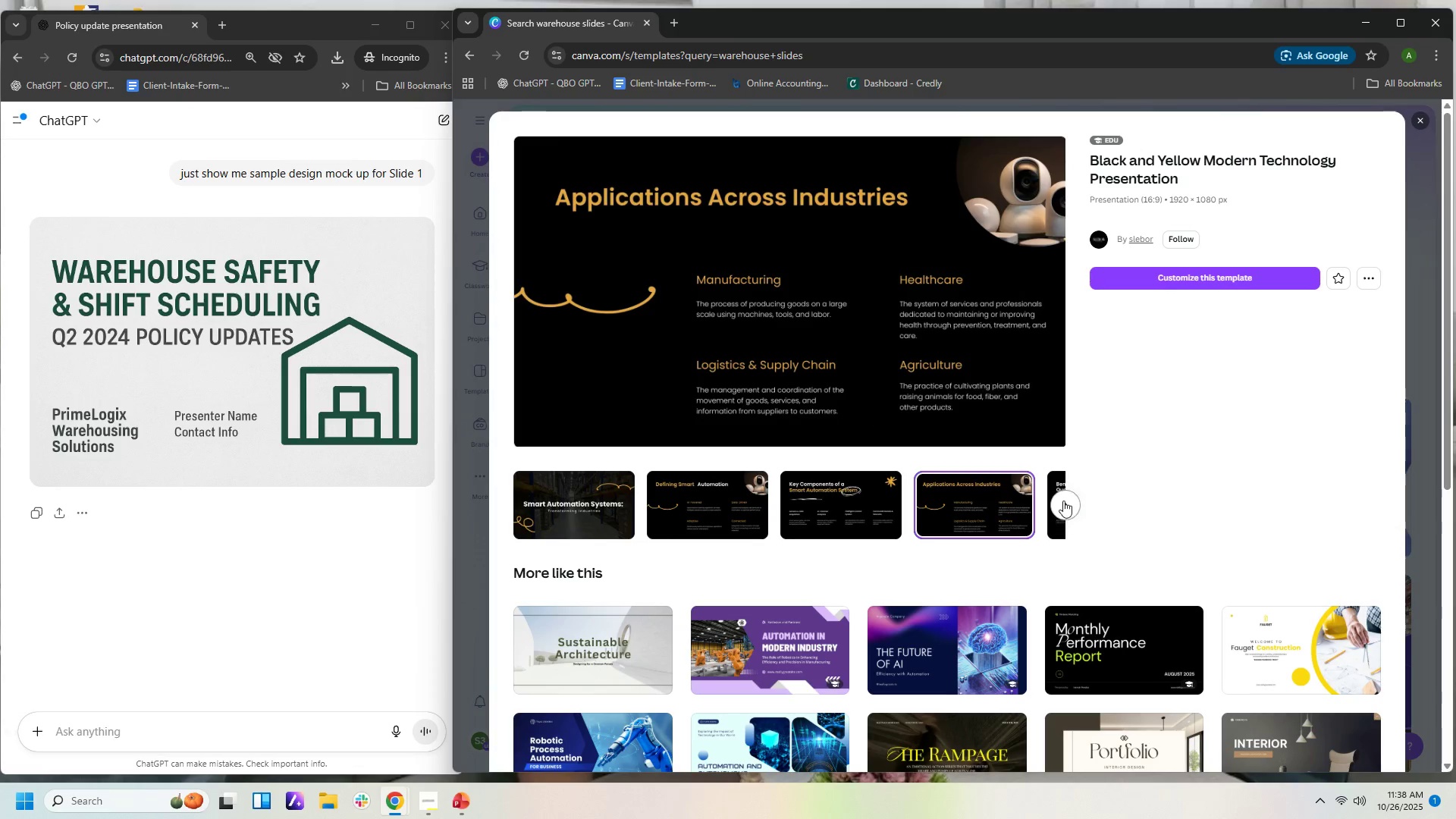 
left_click([1063, 500])
 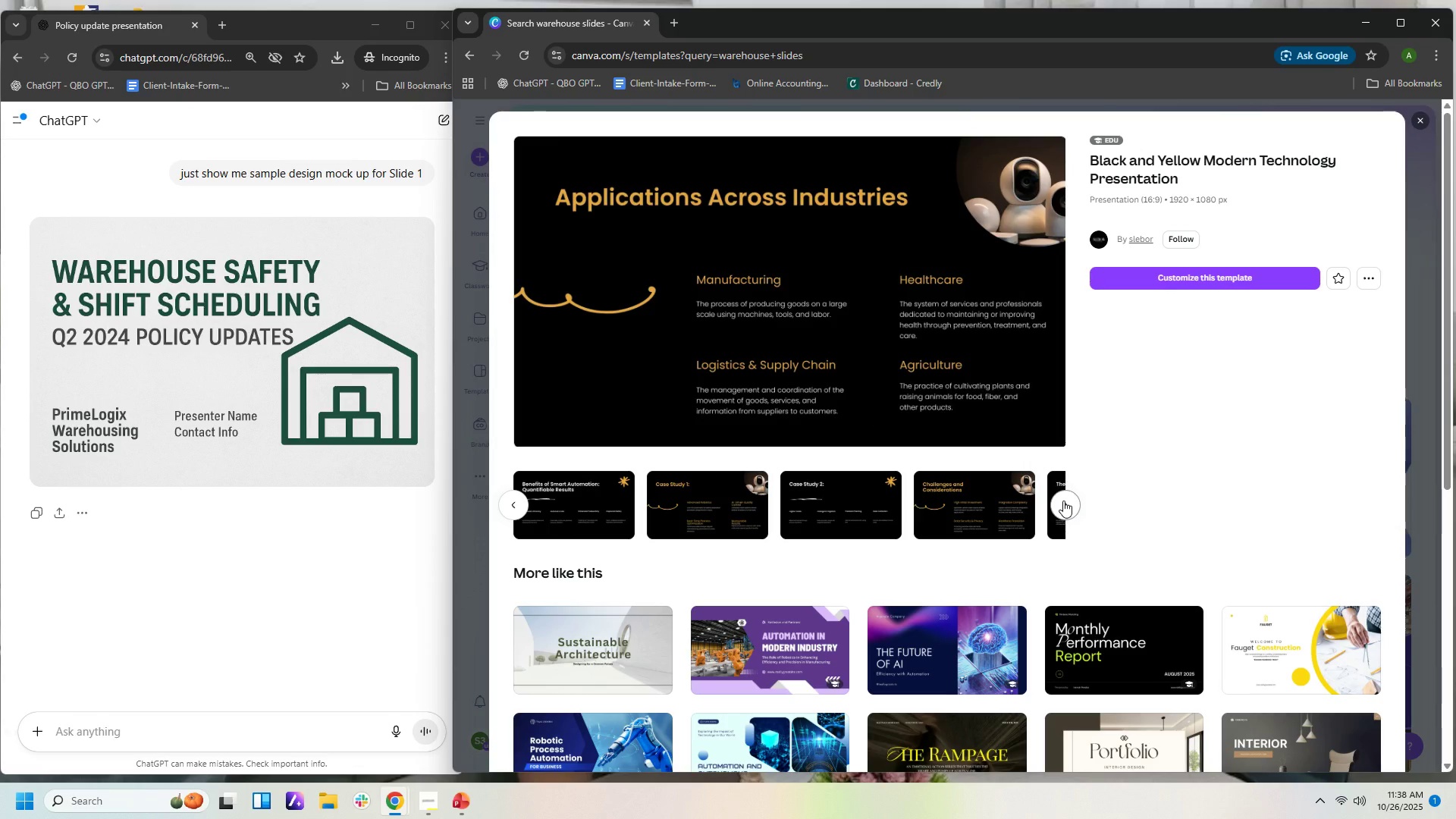 
left_click([1063, 500])
 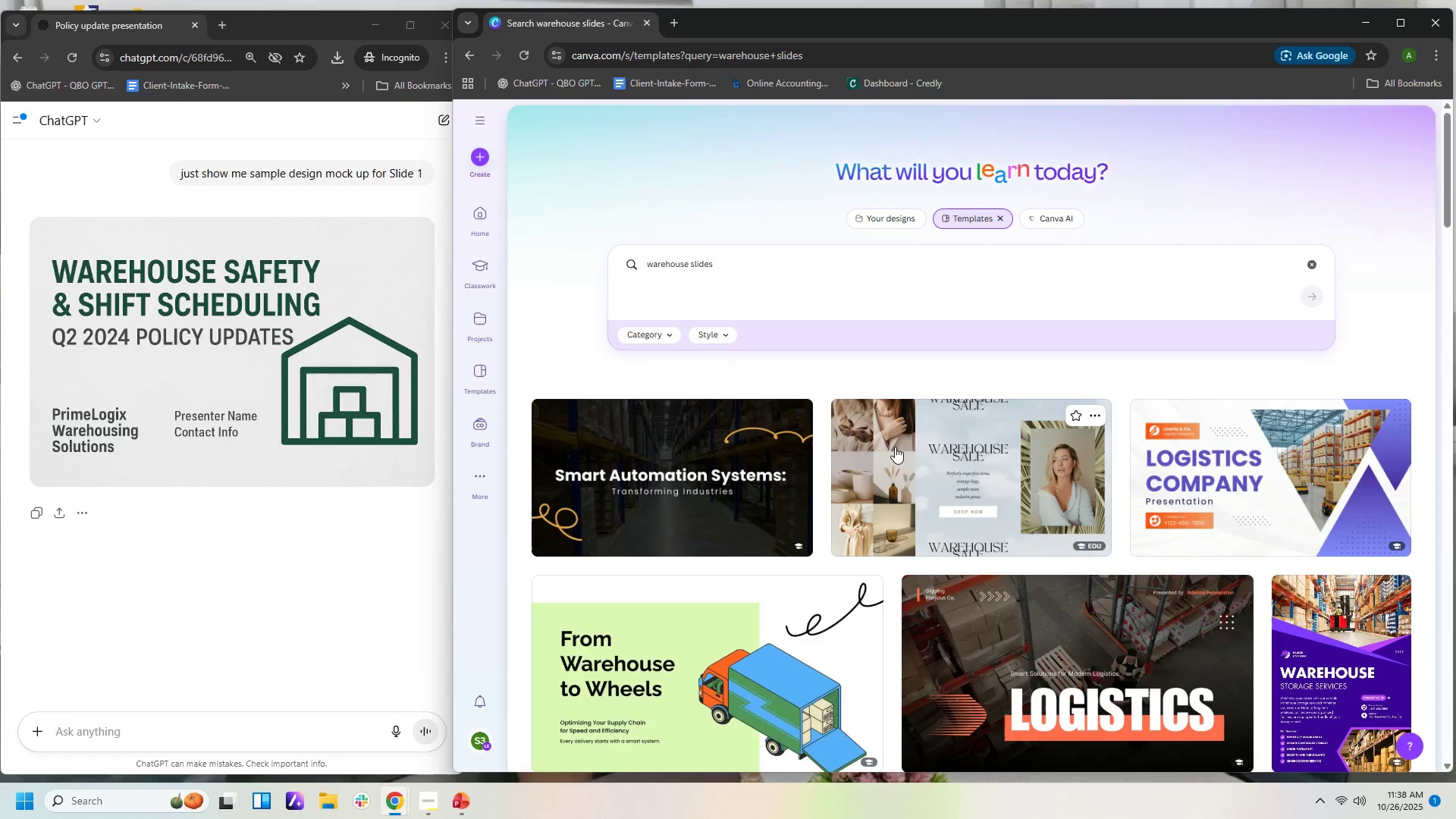 
wait(9.13)
 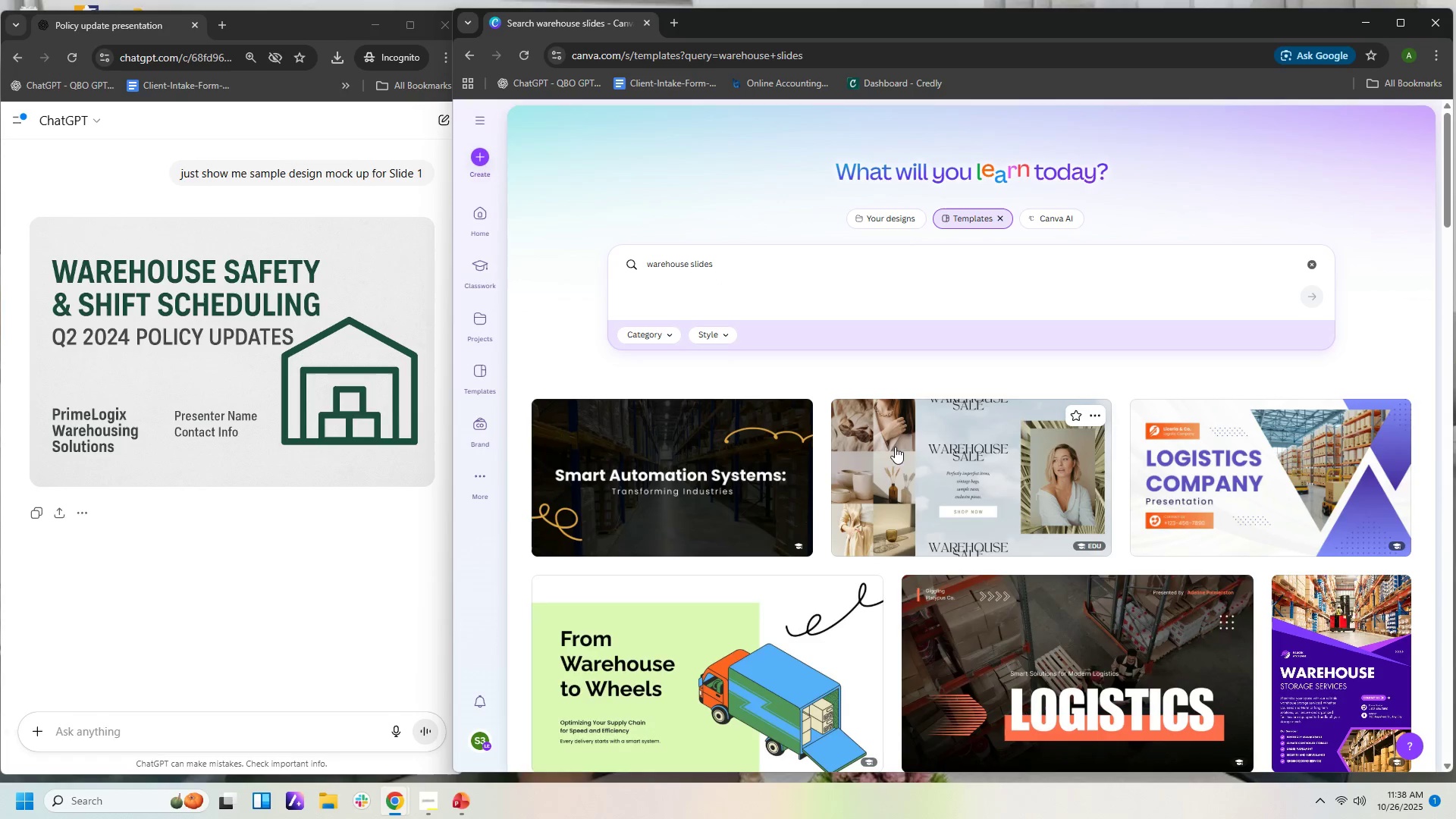 
scroll: coordinate [1259, 463], scroll_direction: down, amount: 2.0
 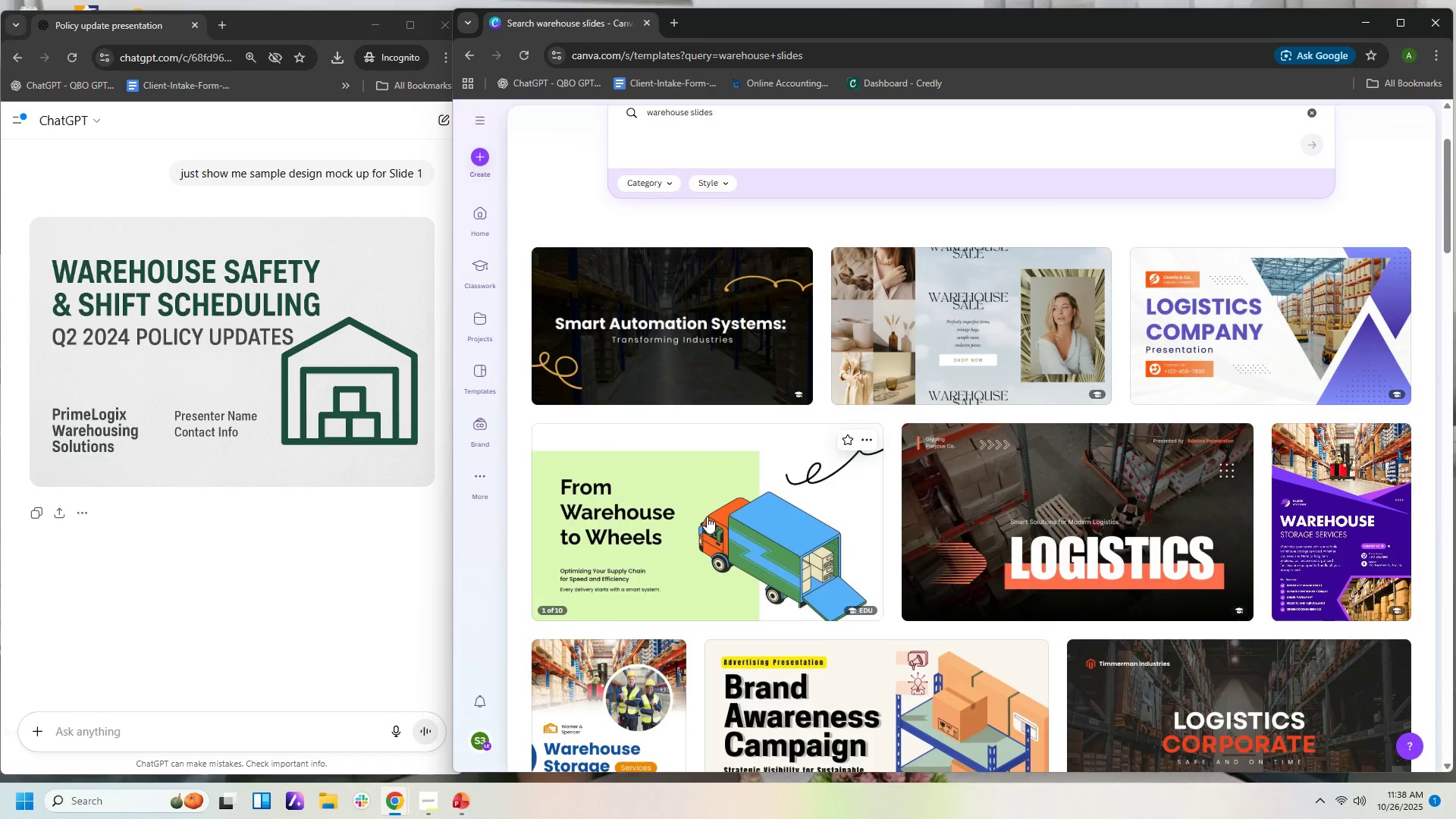 
left_click([707, 516])
 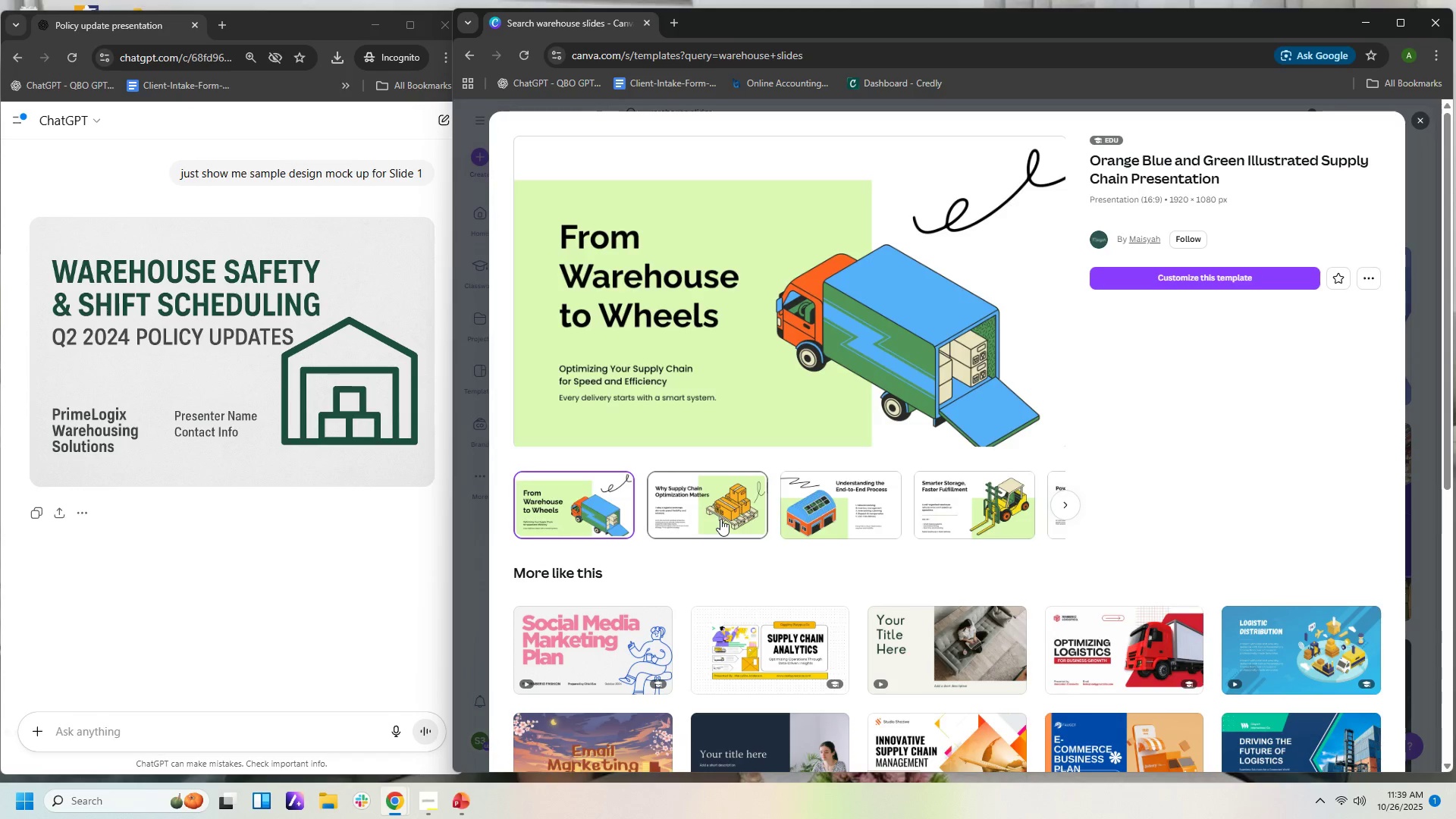 
wait(5.4)
 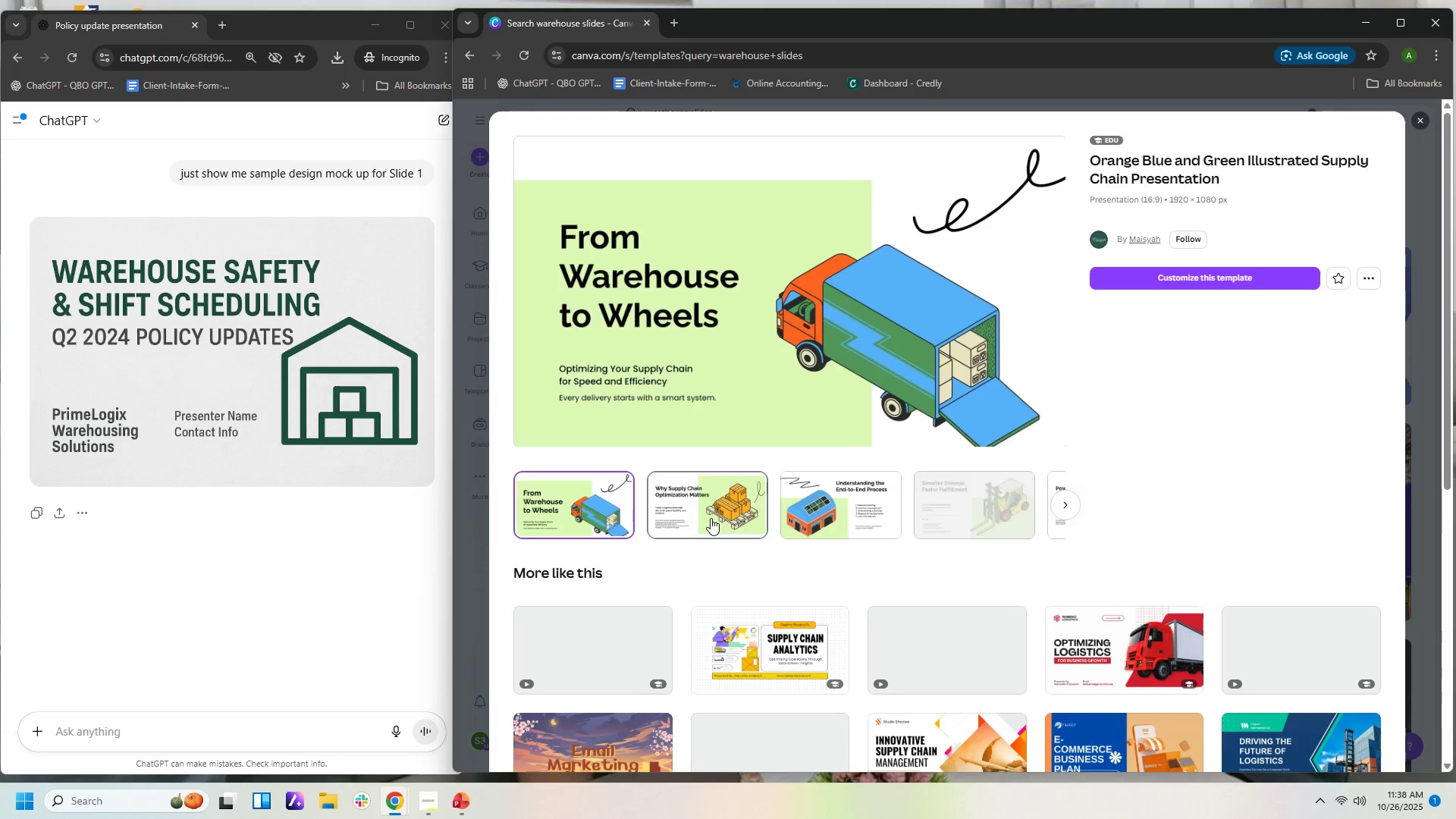 
left_click([735, 513])
 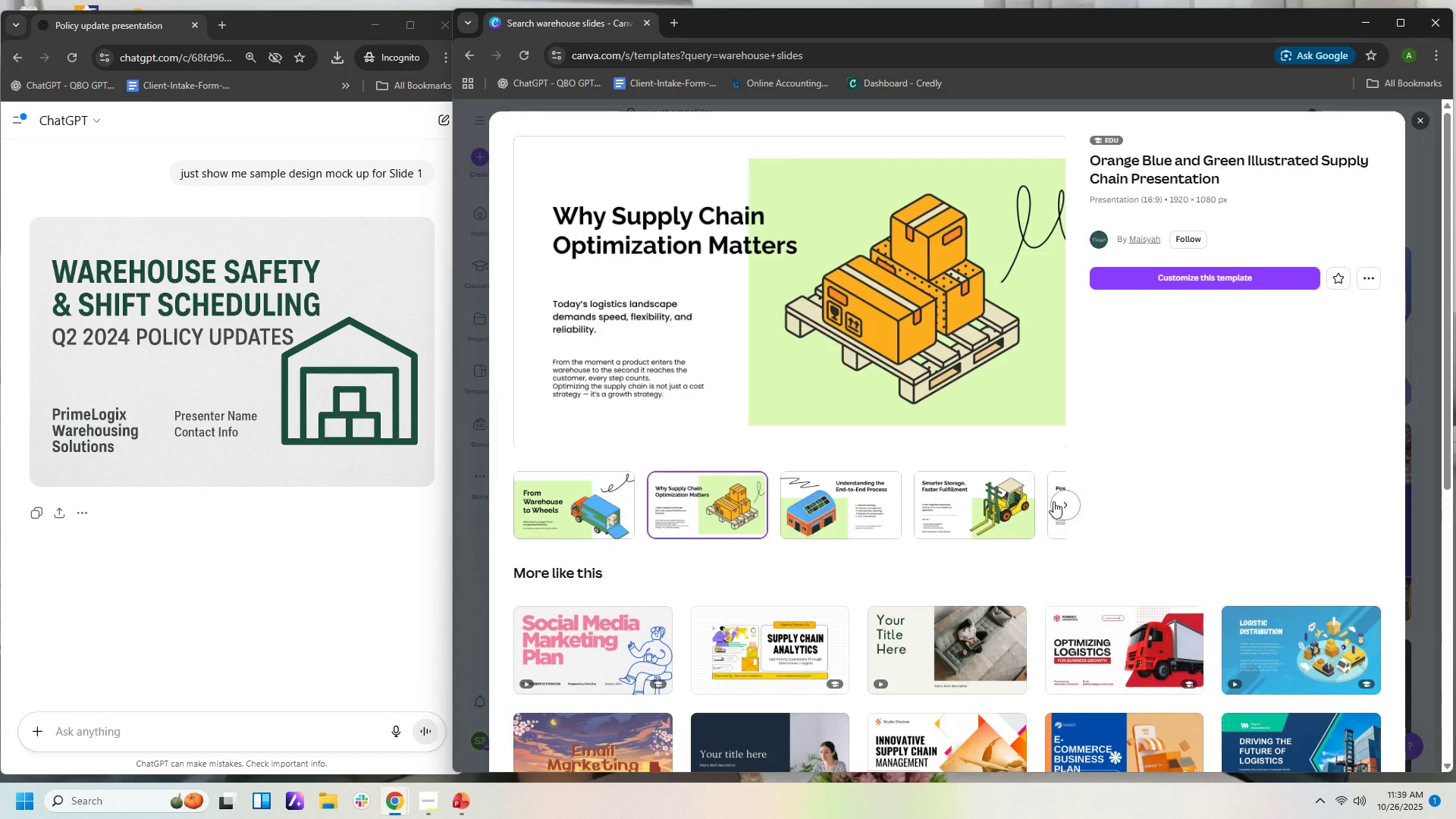 
left_click([999, 516])
 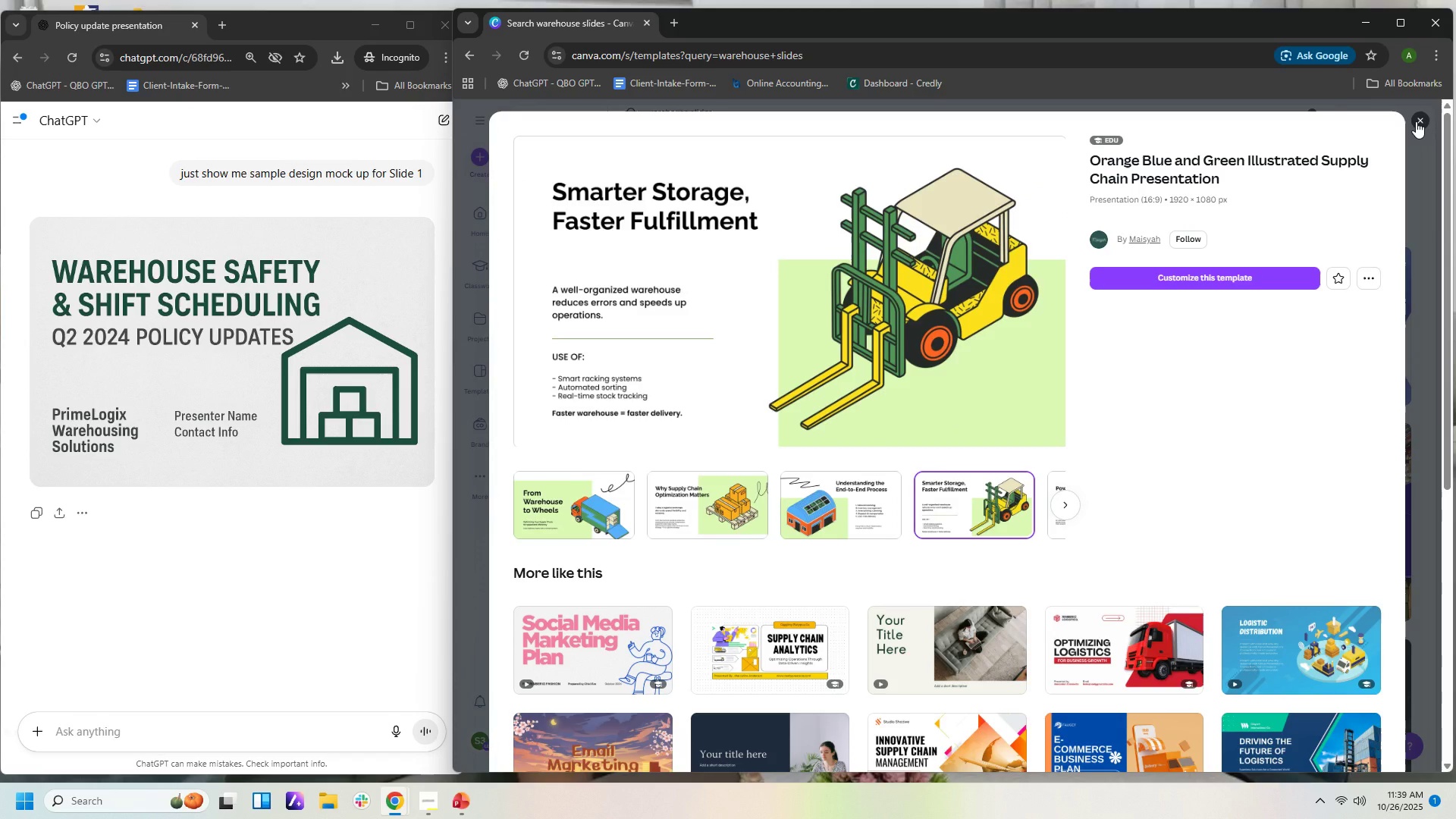 
left_click([1416, 121])
 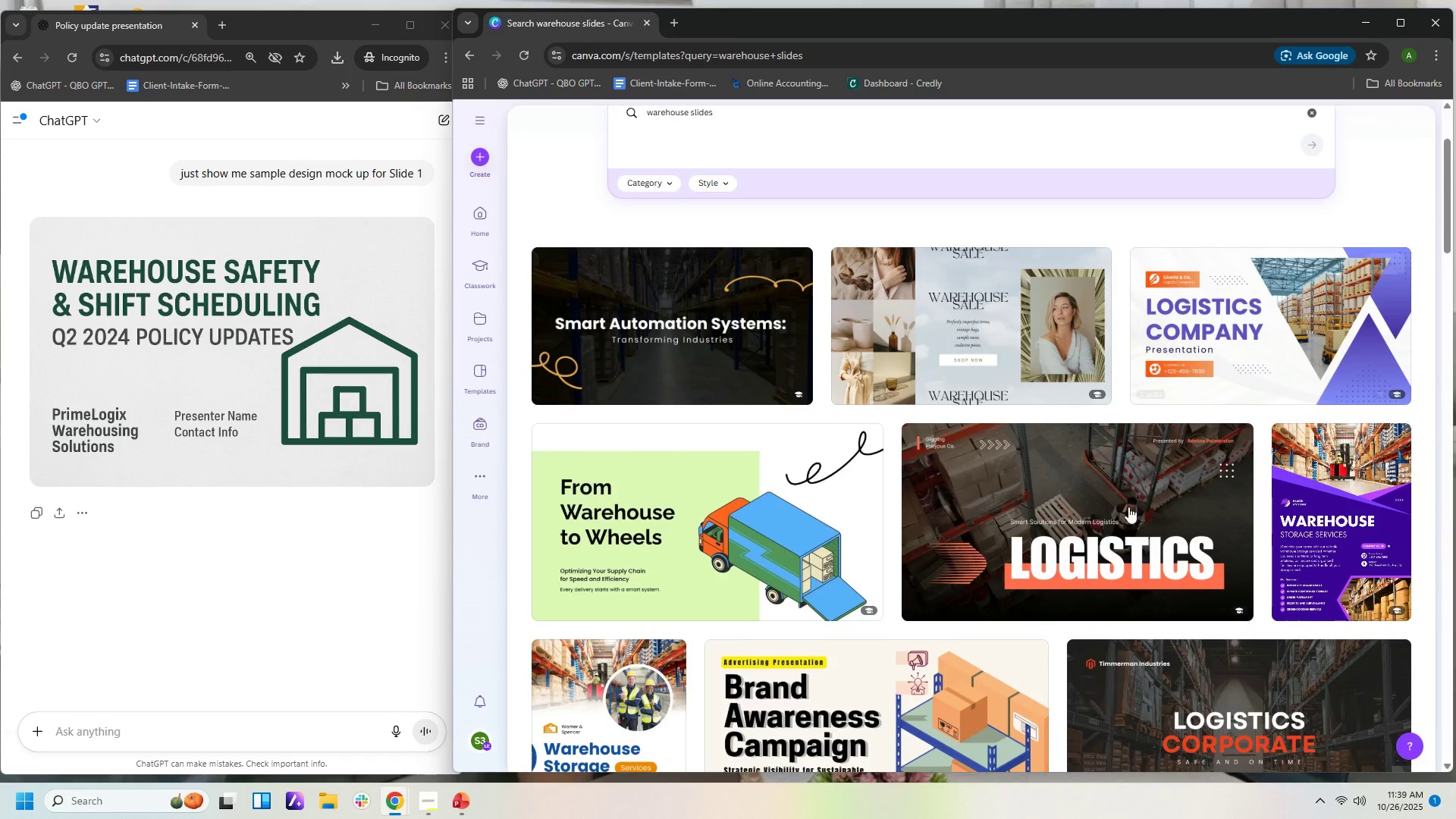 
mouse_move([1138, 522])
 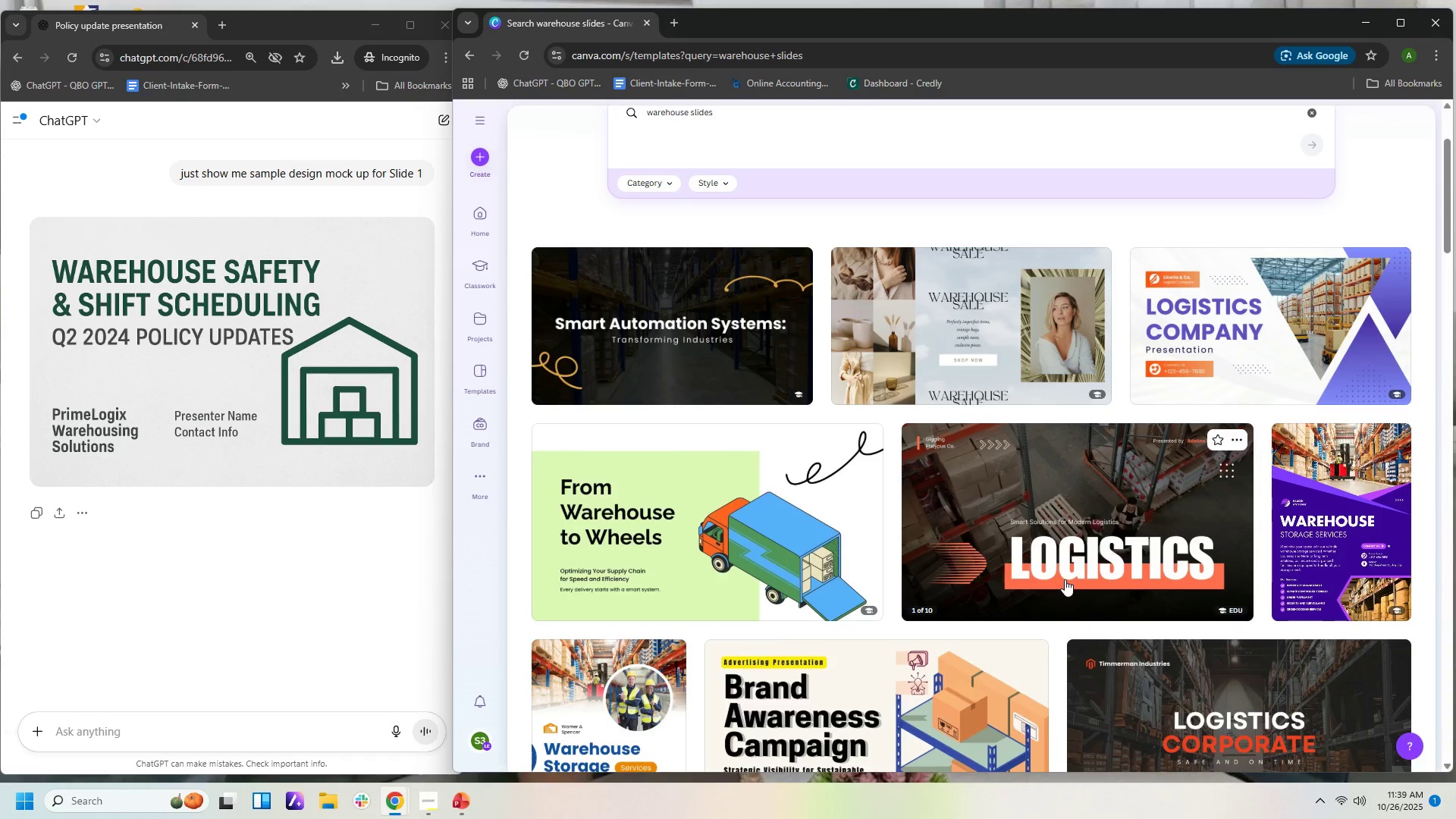 
scroll: coordinate [1081, 566], scroll_direction: down, amount: 3.0
 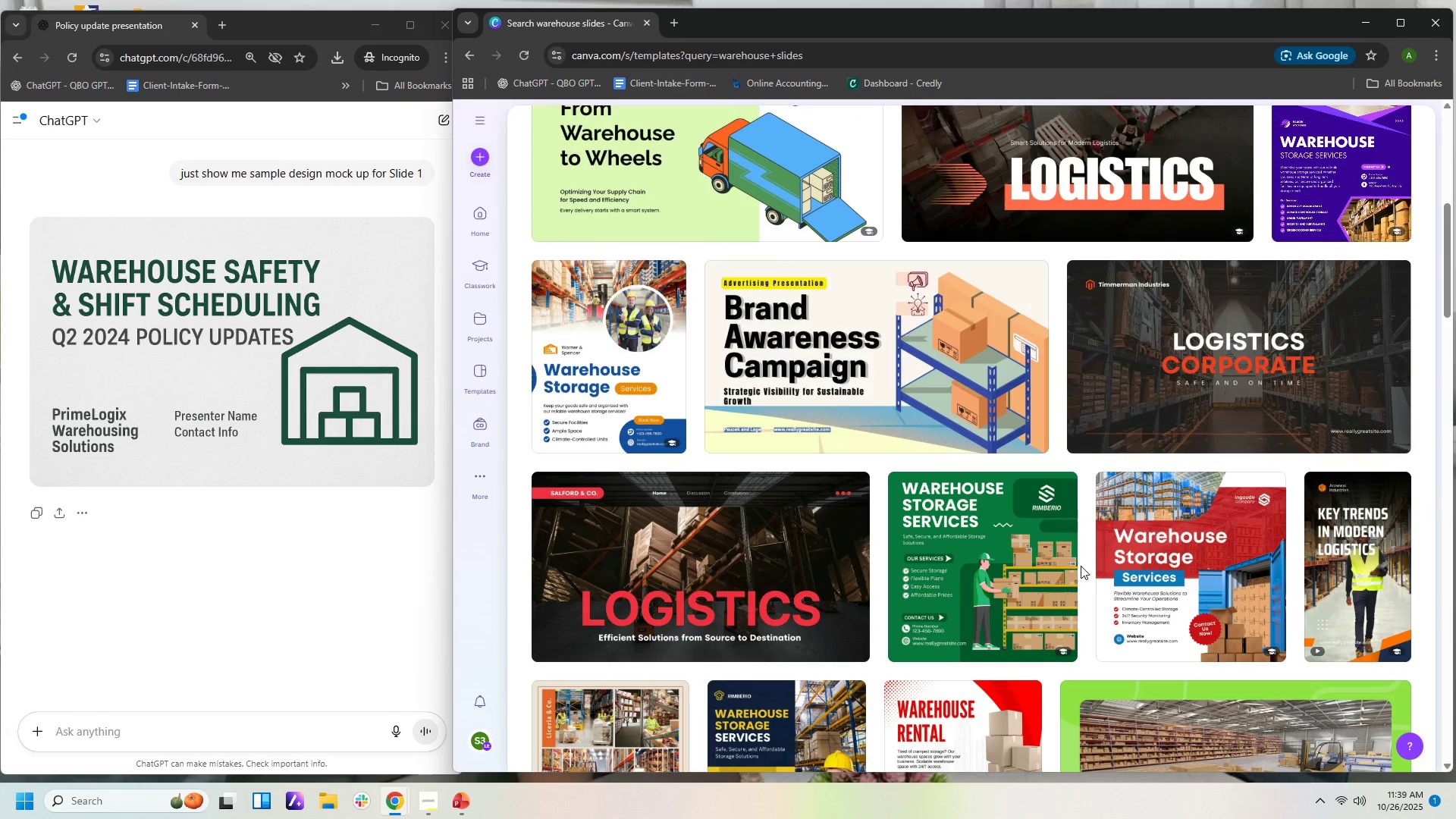 
left_click([987, 520])
 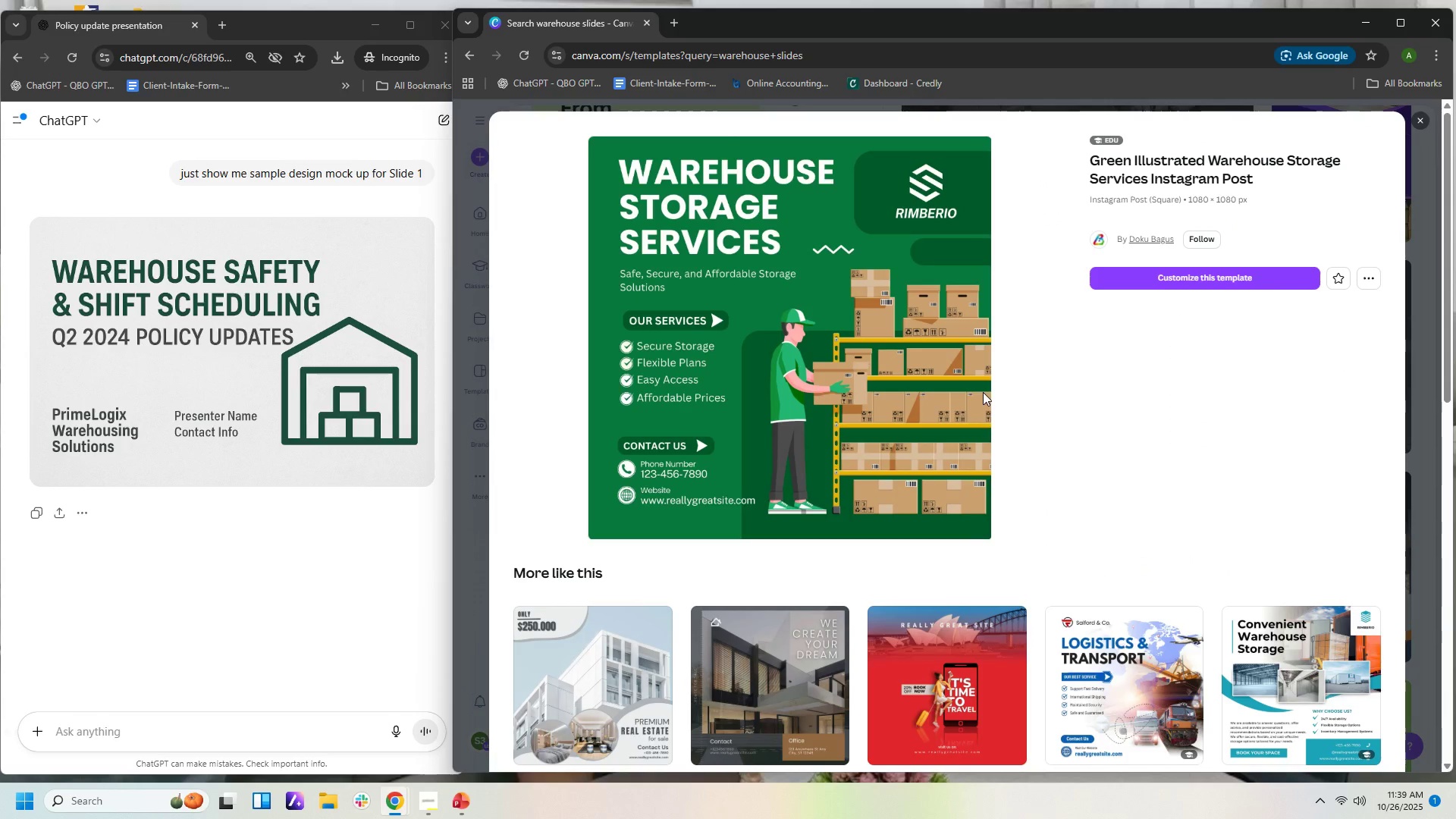 
left_click([1418, 111])
 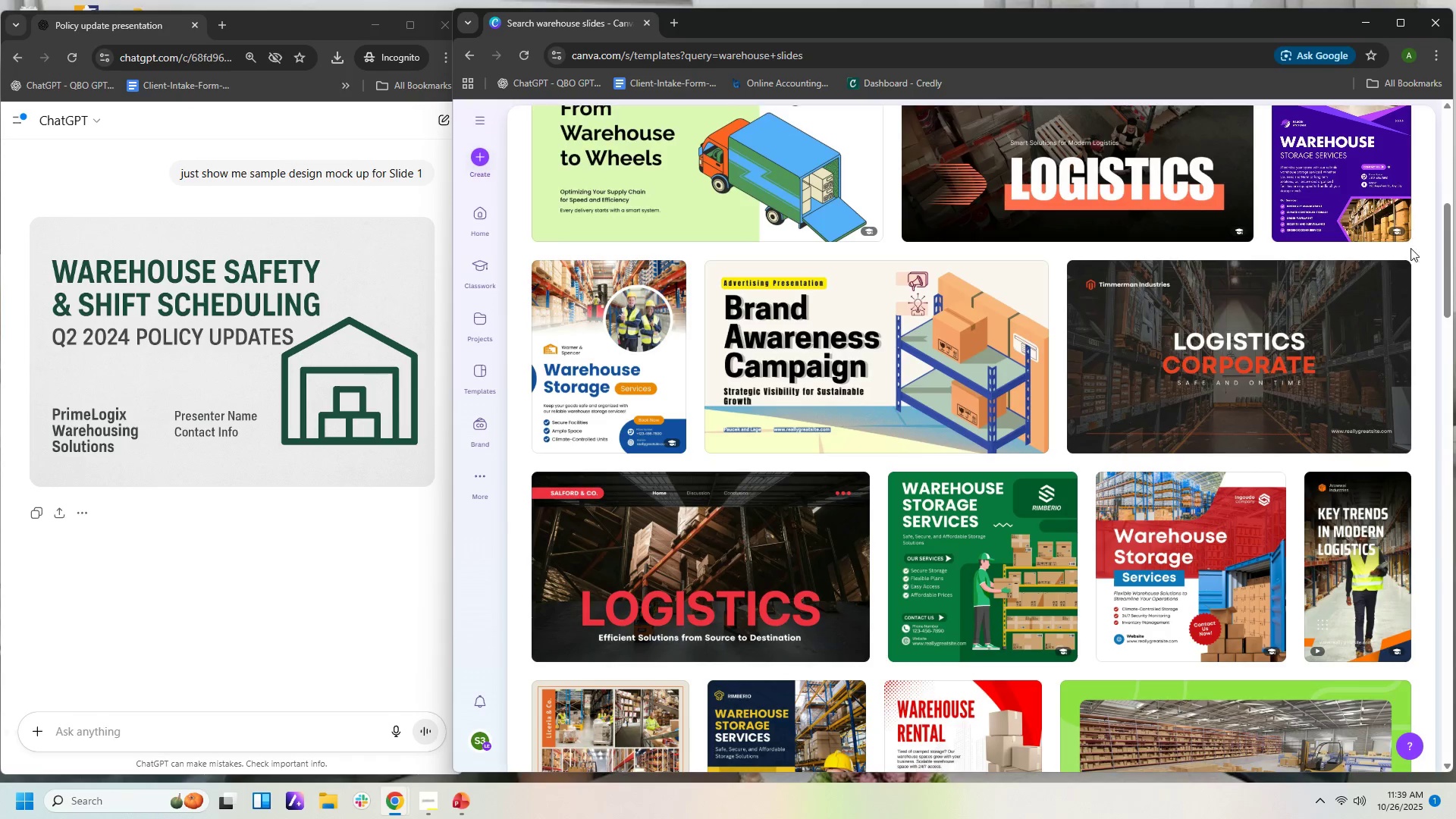 
scroll: coordinate [1415, 272], scroll_direction: down, amount: 2.0
 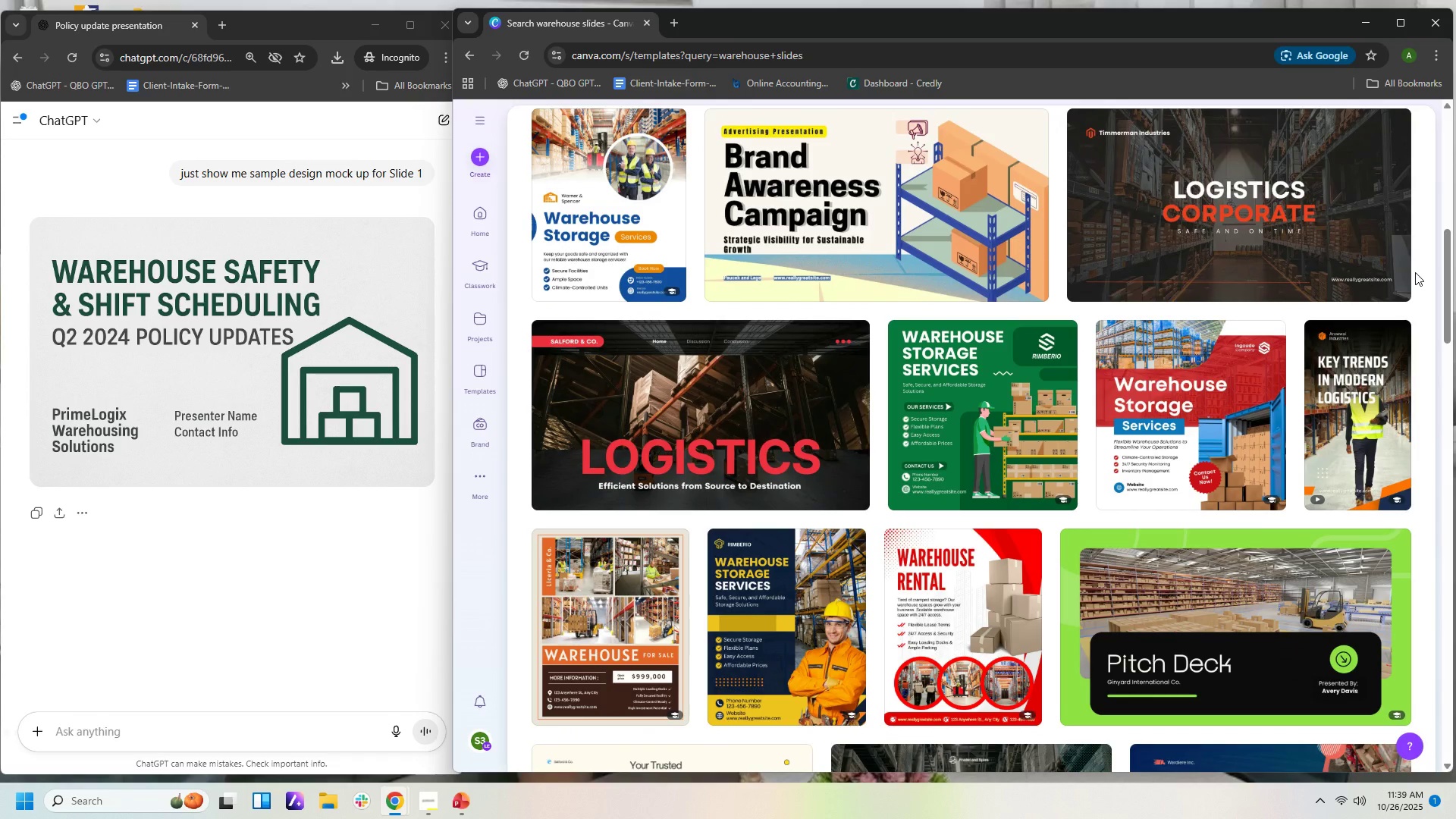 
scroll: coordinate [1414, 269], scroll_direction: up, amount: 7.0
 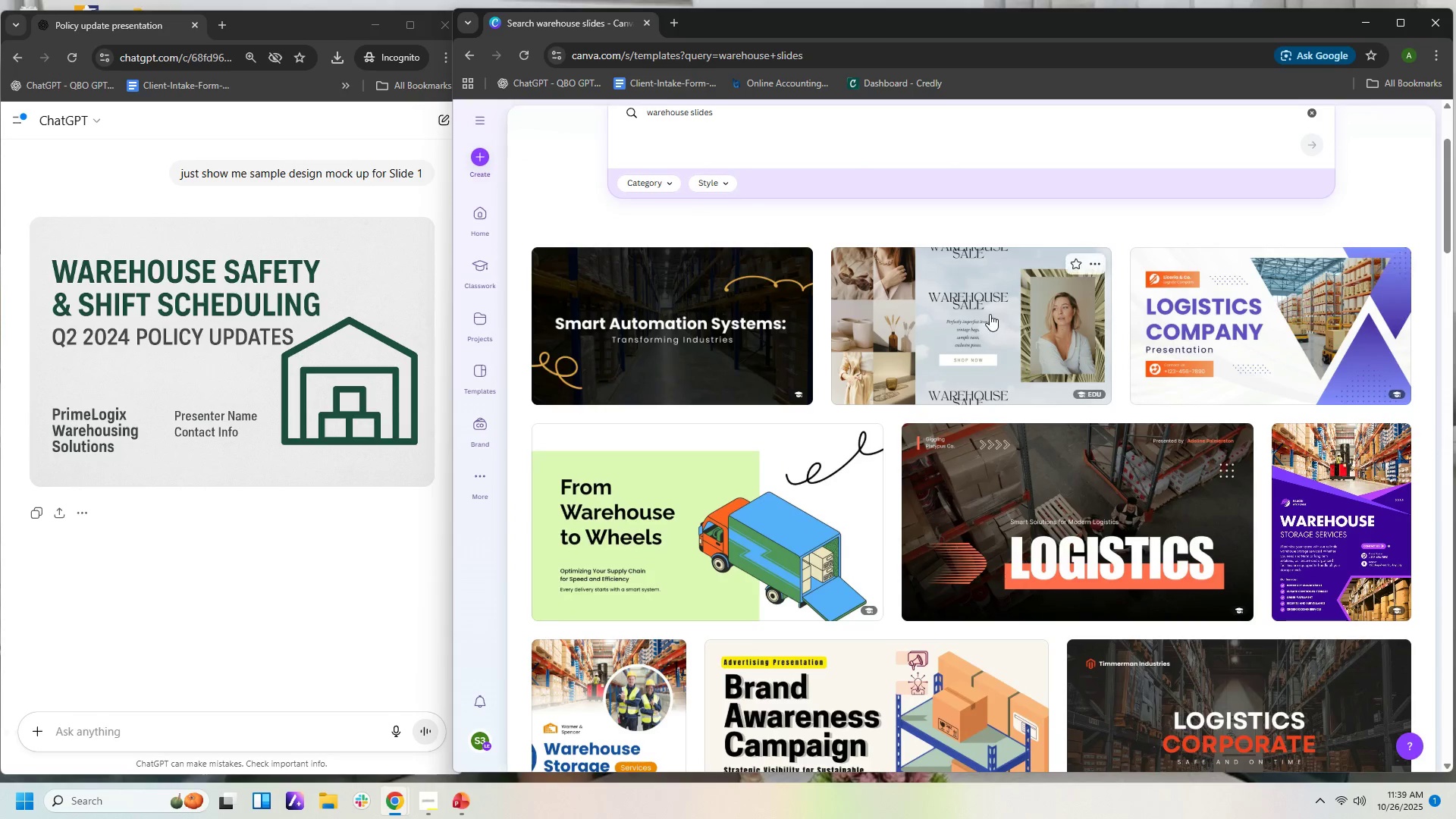 
left_click([949, 315])
 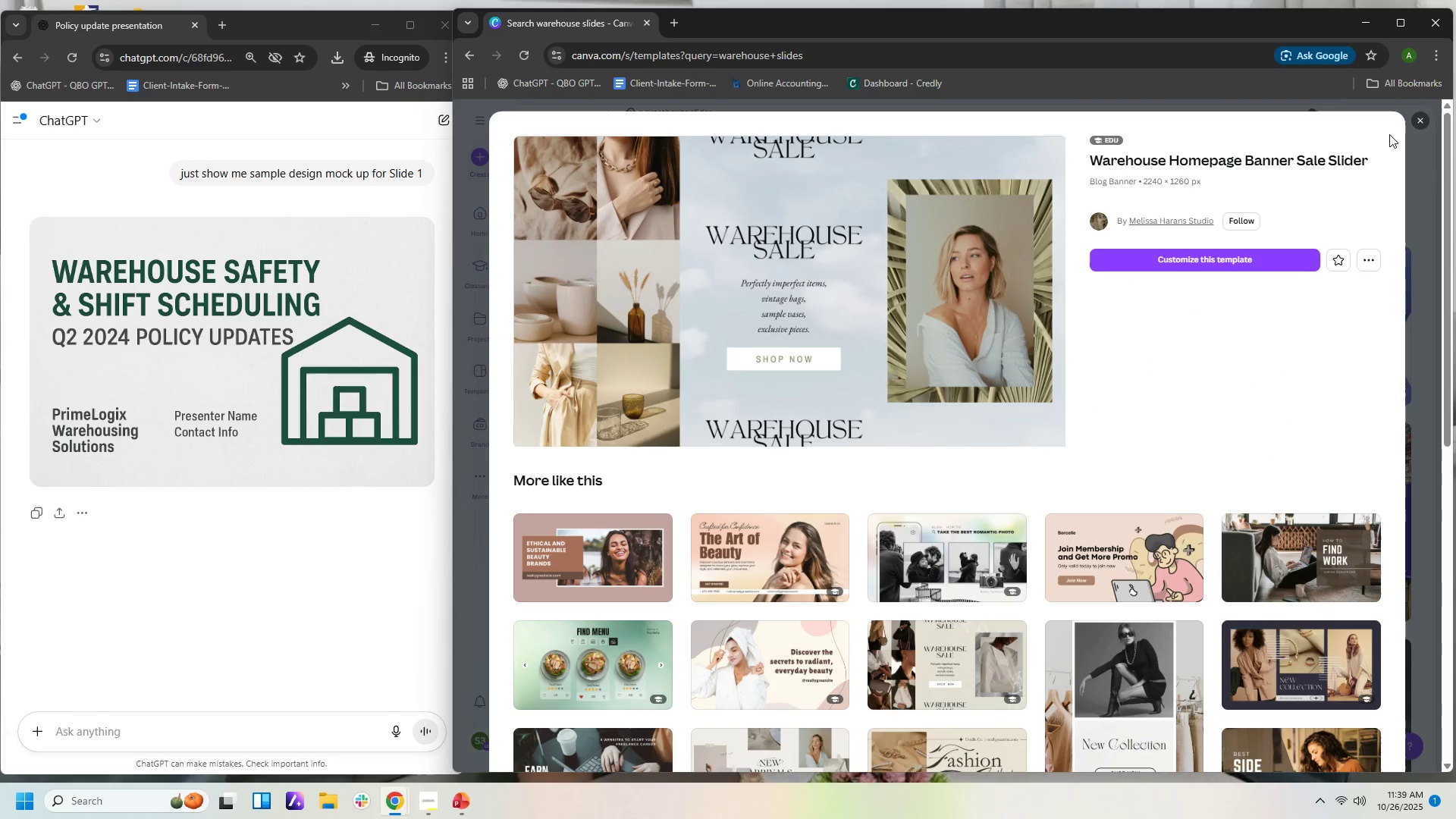 
left_click([1421, 121])
 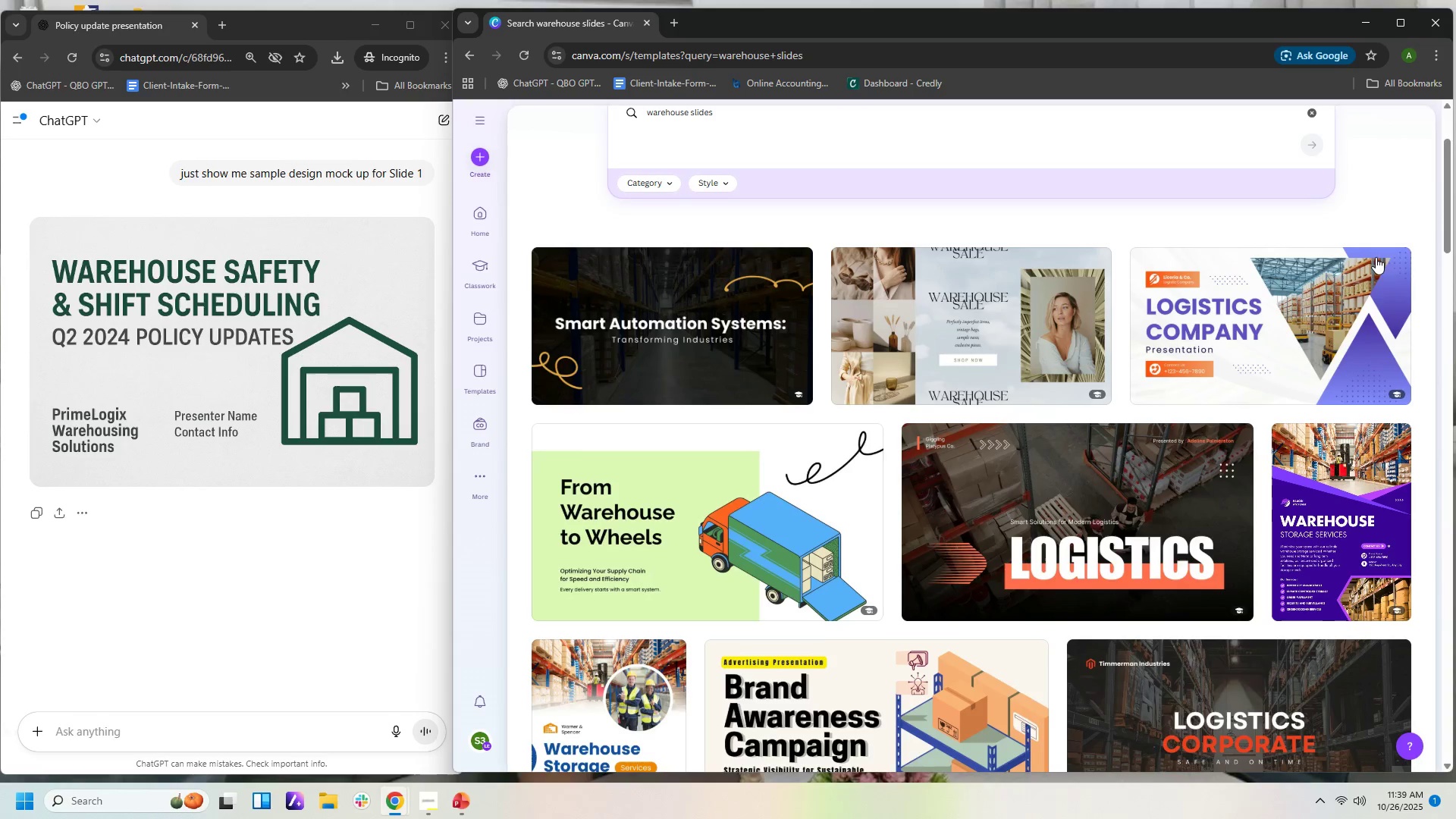 
scroll: coordinate [1376, 257], scroll_direction: up, amount: 1.0
 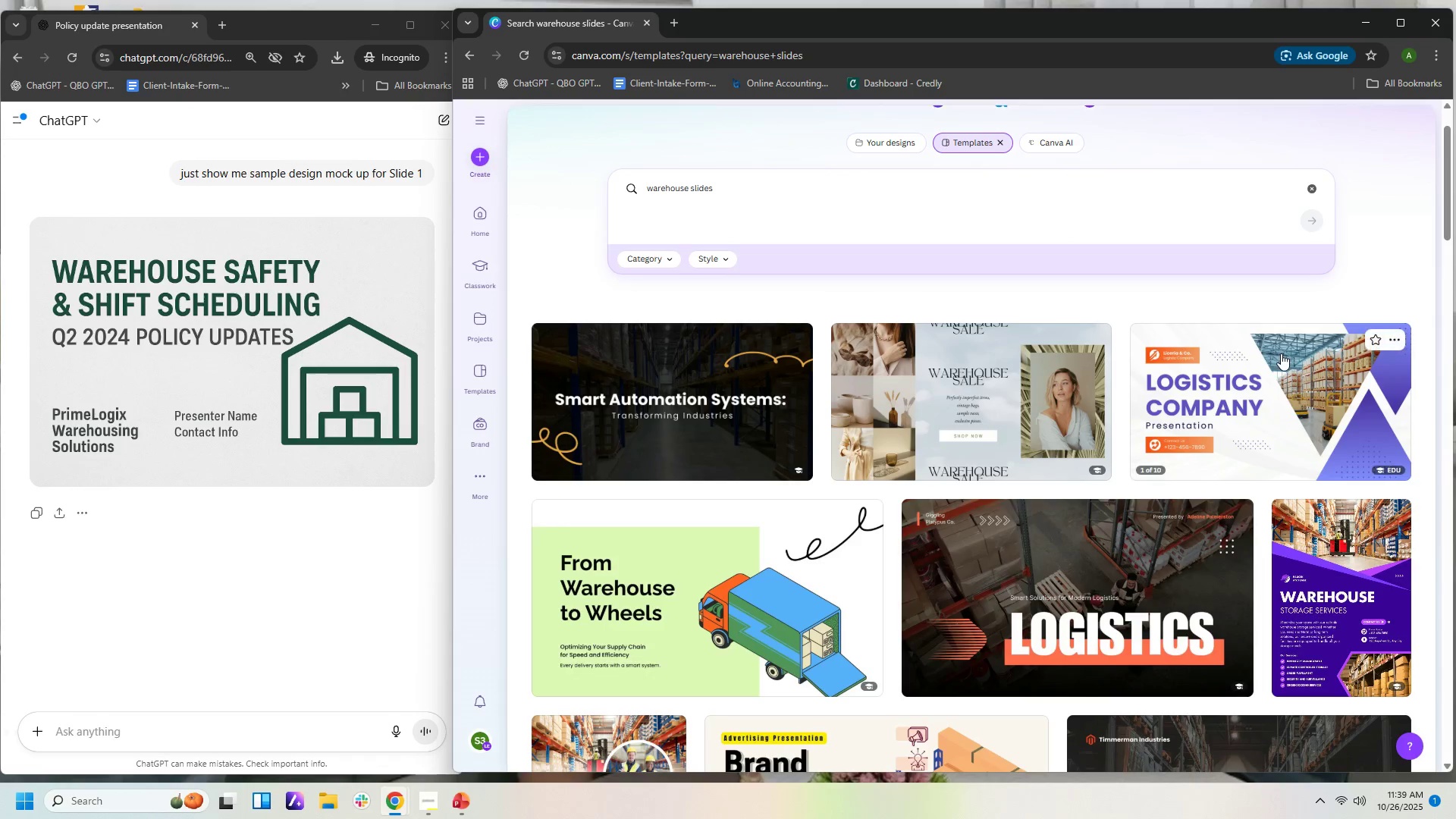 
left_click([1281, 353])
 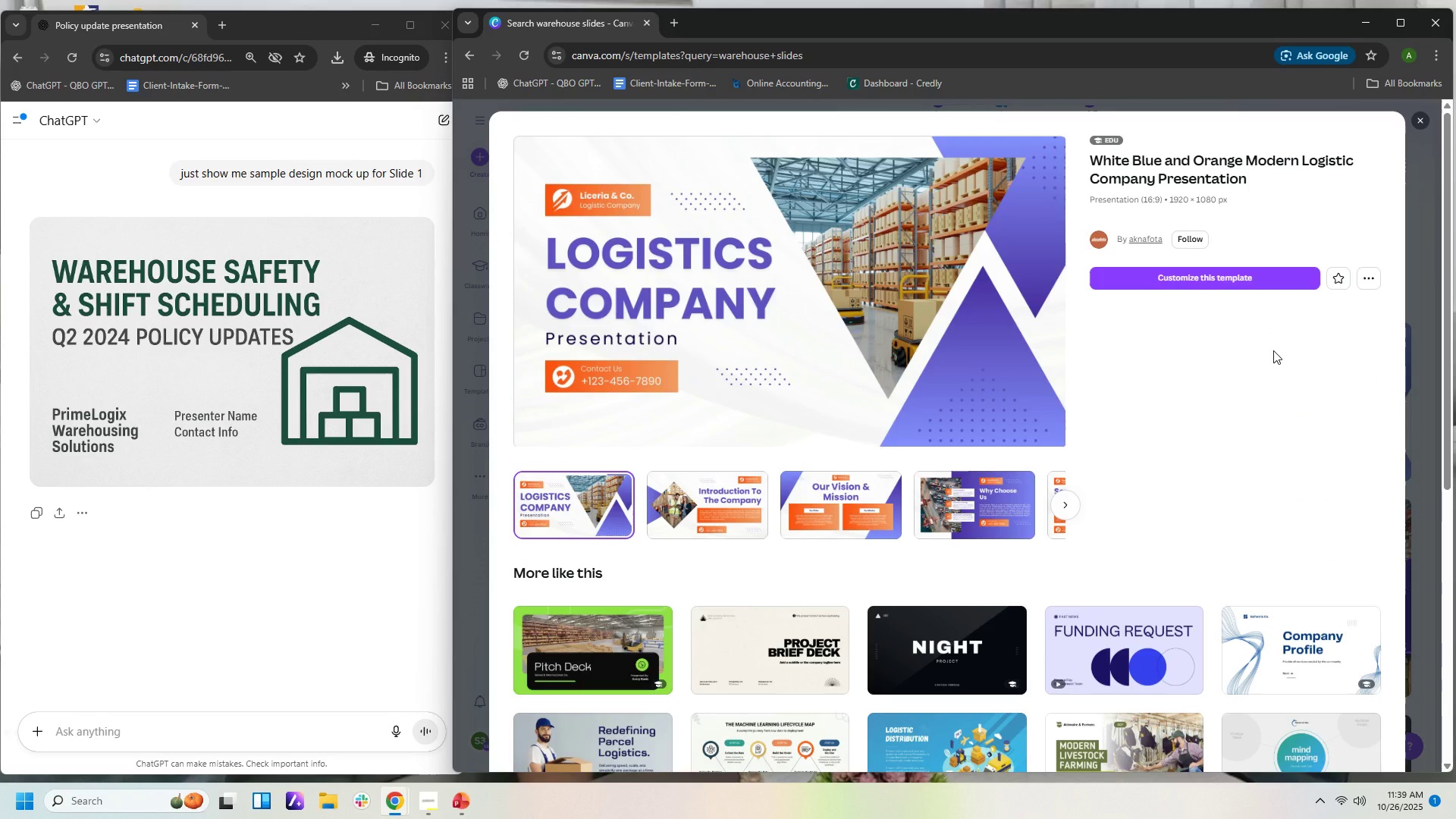 
wait(7.65)
 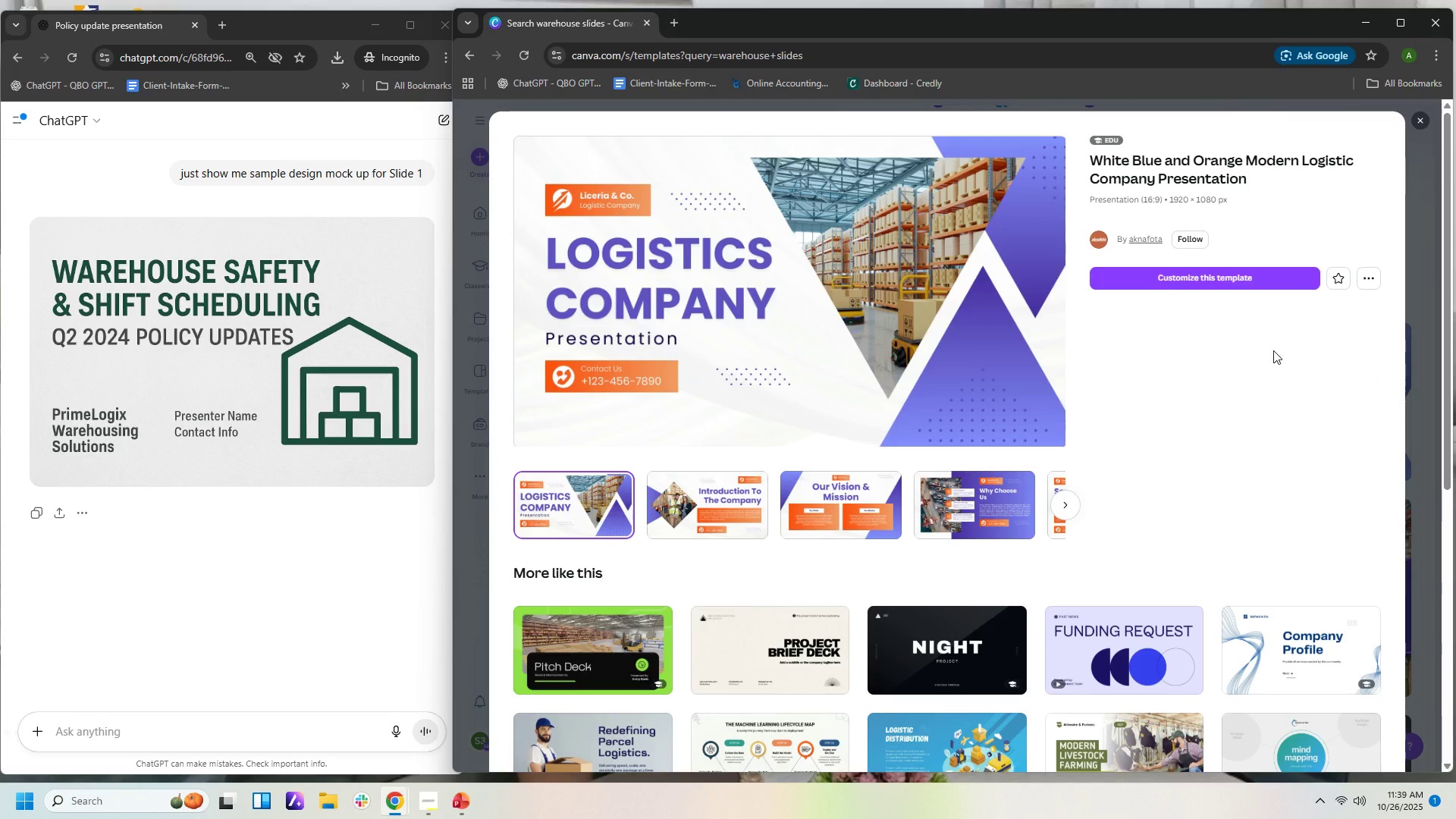 
left_click([1420, 120])
 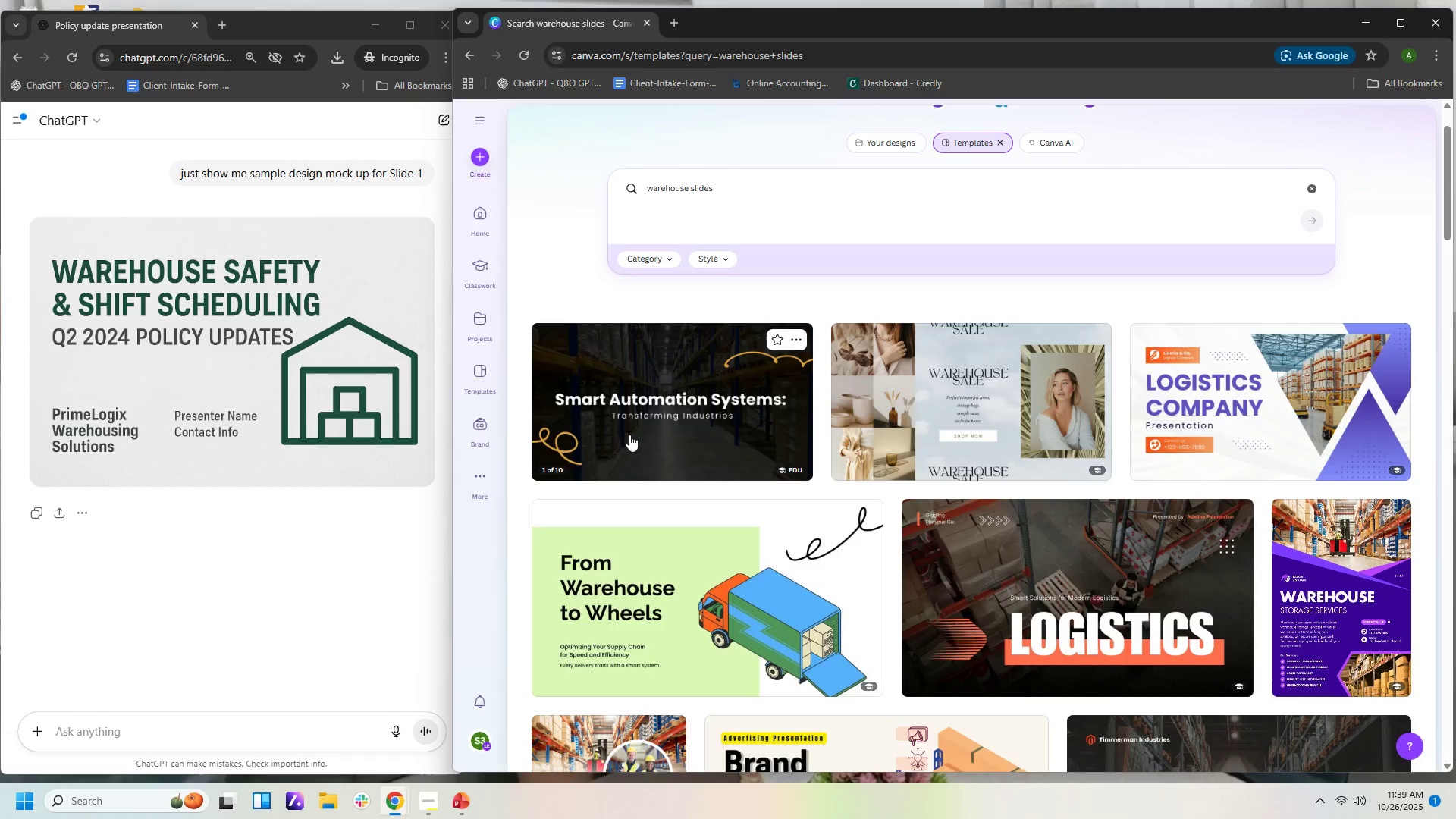 
left_click([644, 425])
 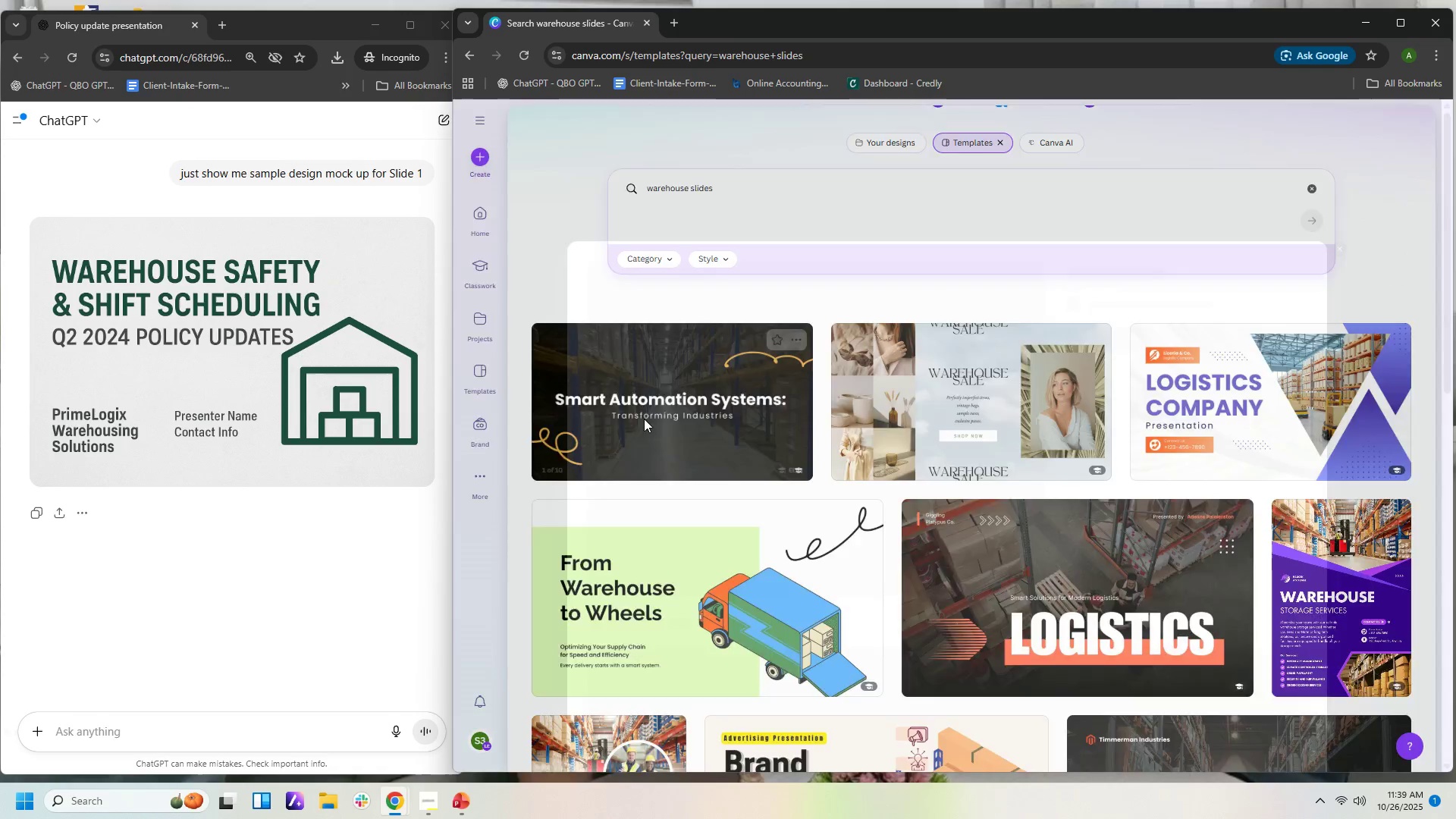 
mouse_move([660, 424])
 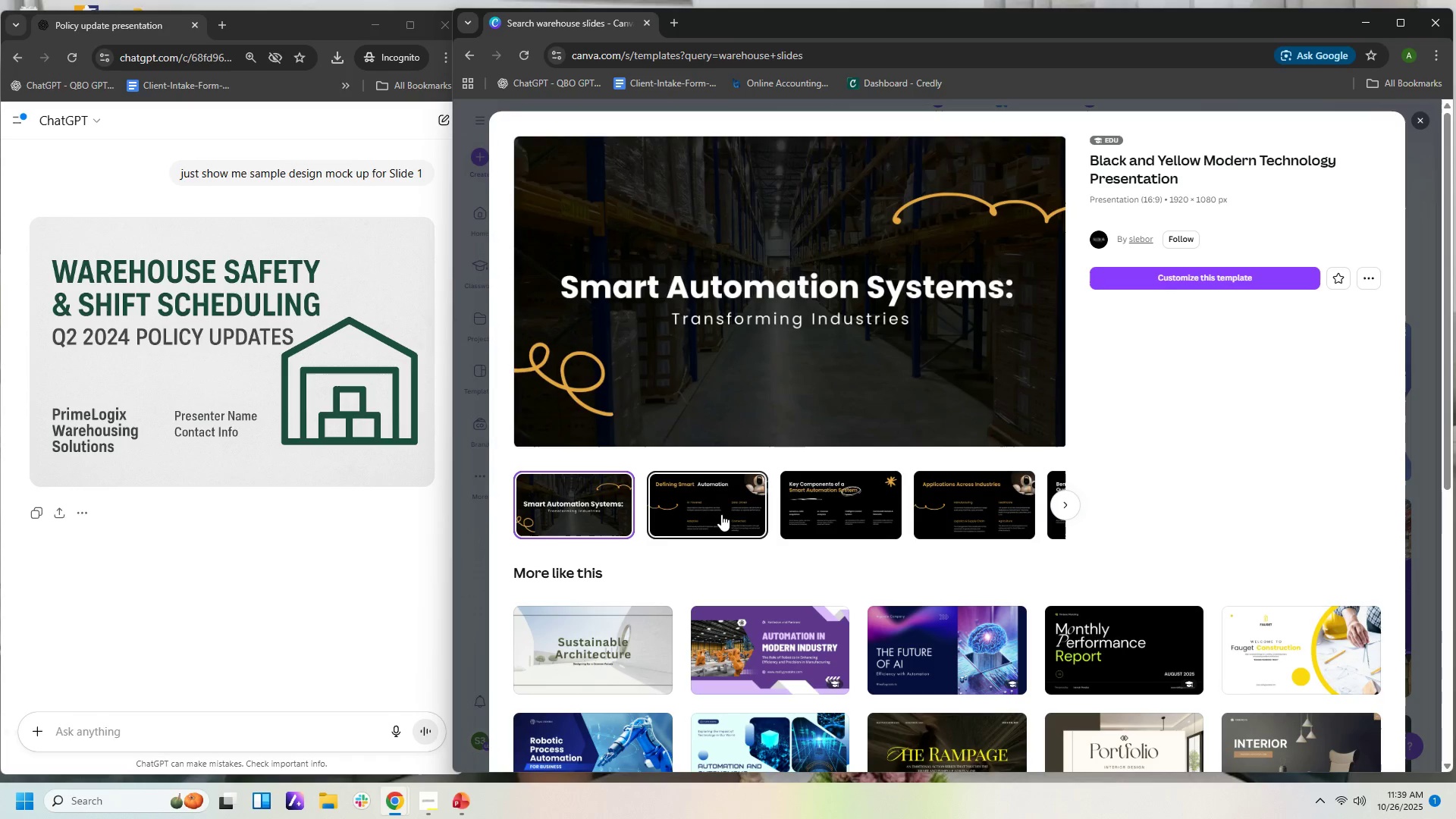 
left_click([721, 514])
 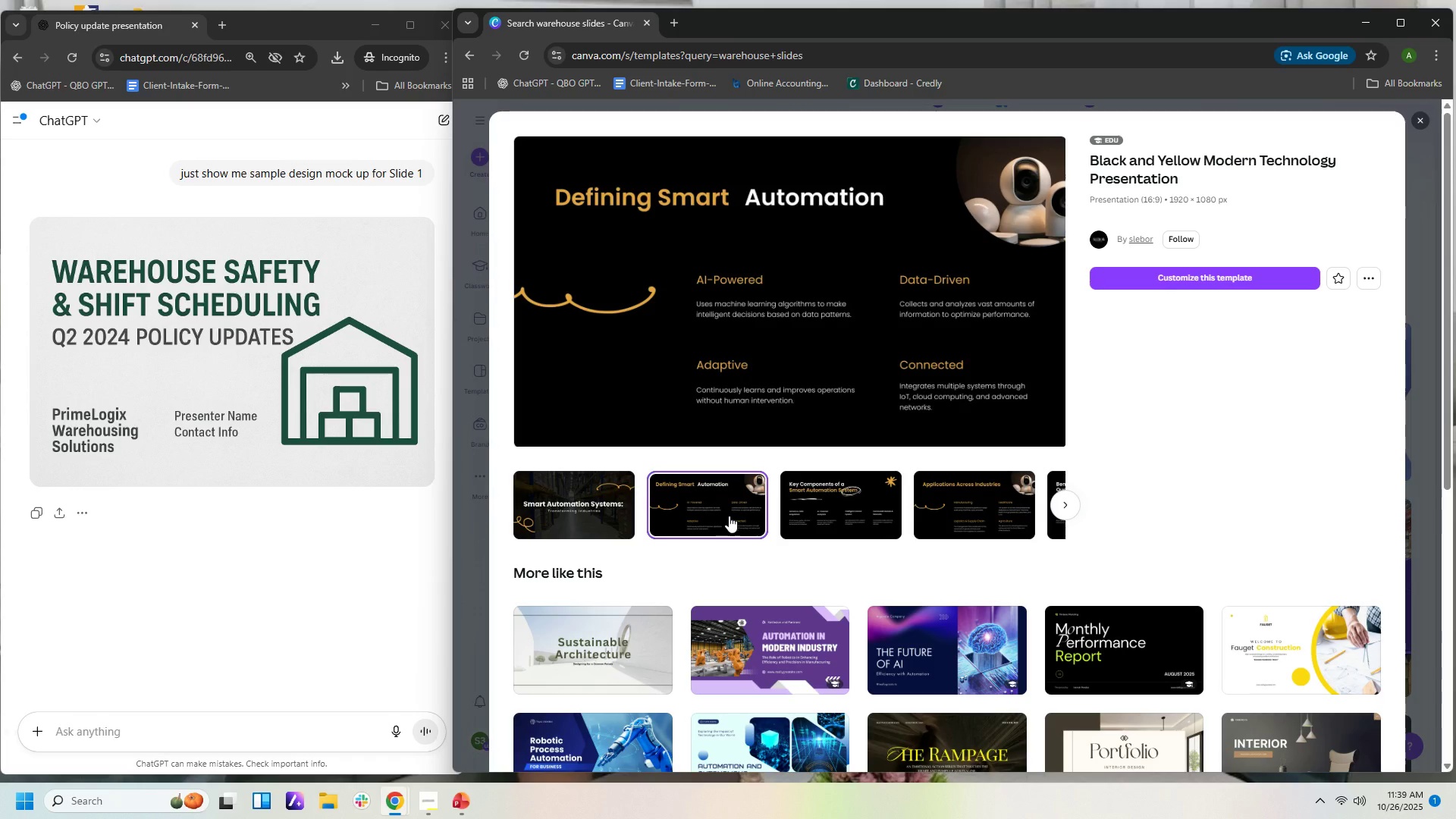 
left_click([840, 520])
 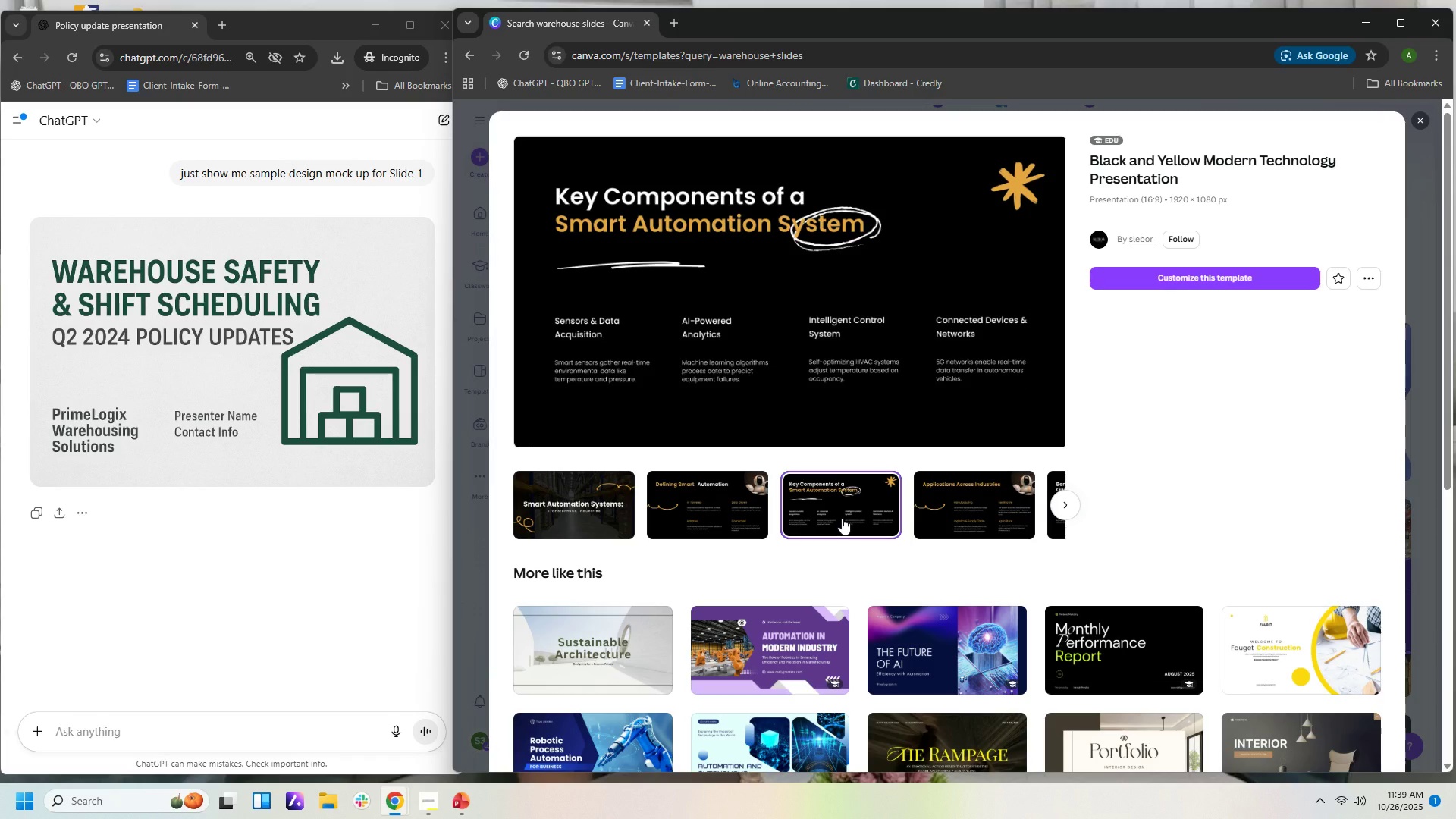 
left_click([937, 512])
 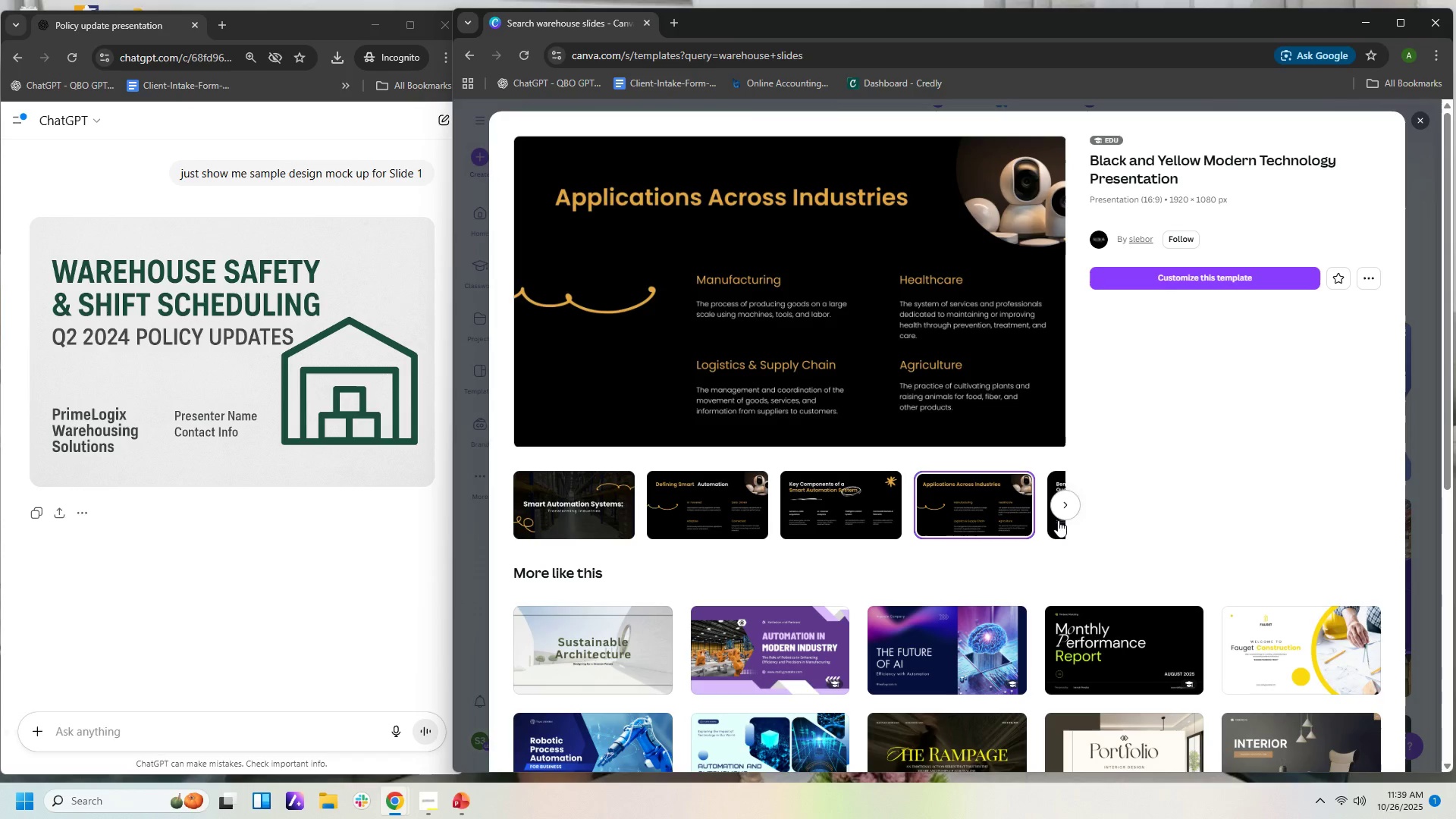 
left_click([1058, 522])
 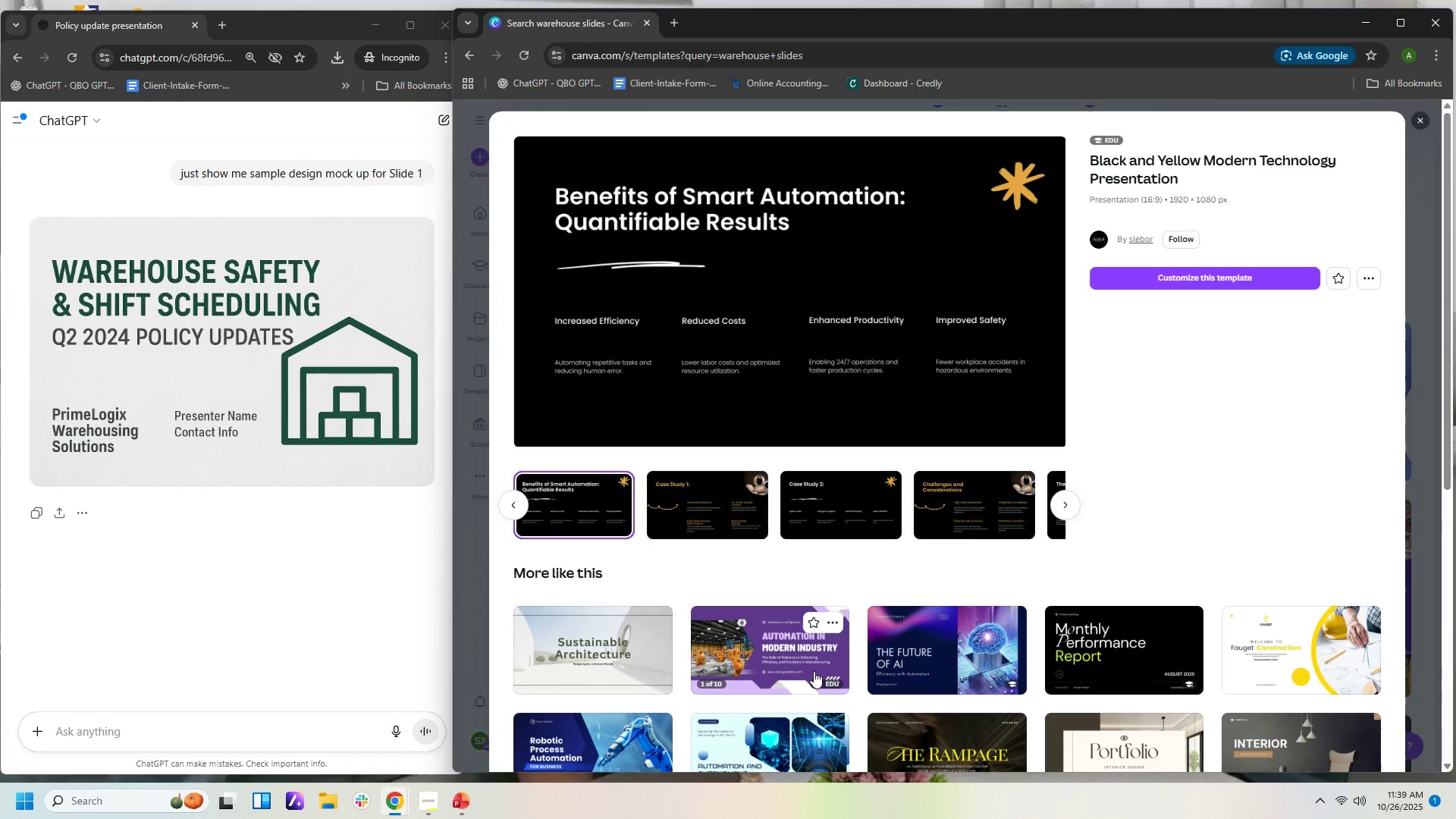 
wait(5.5)
 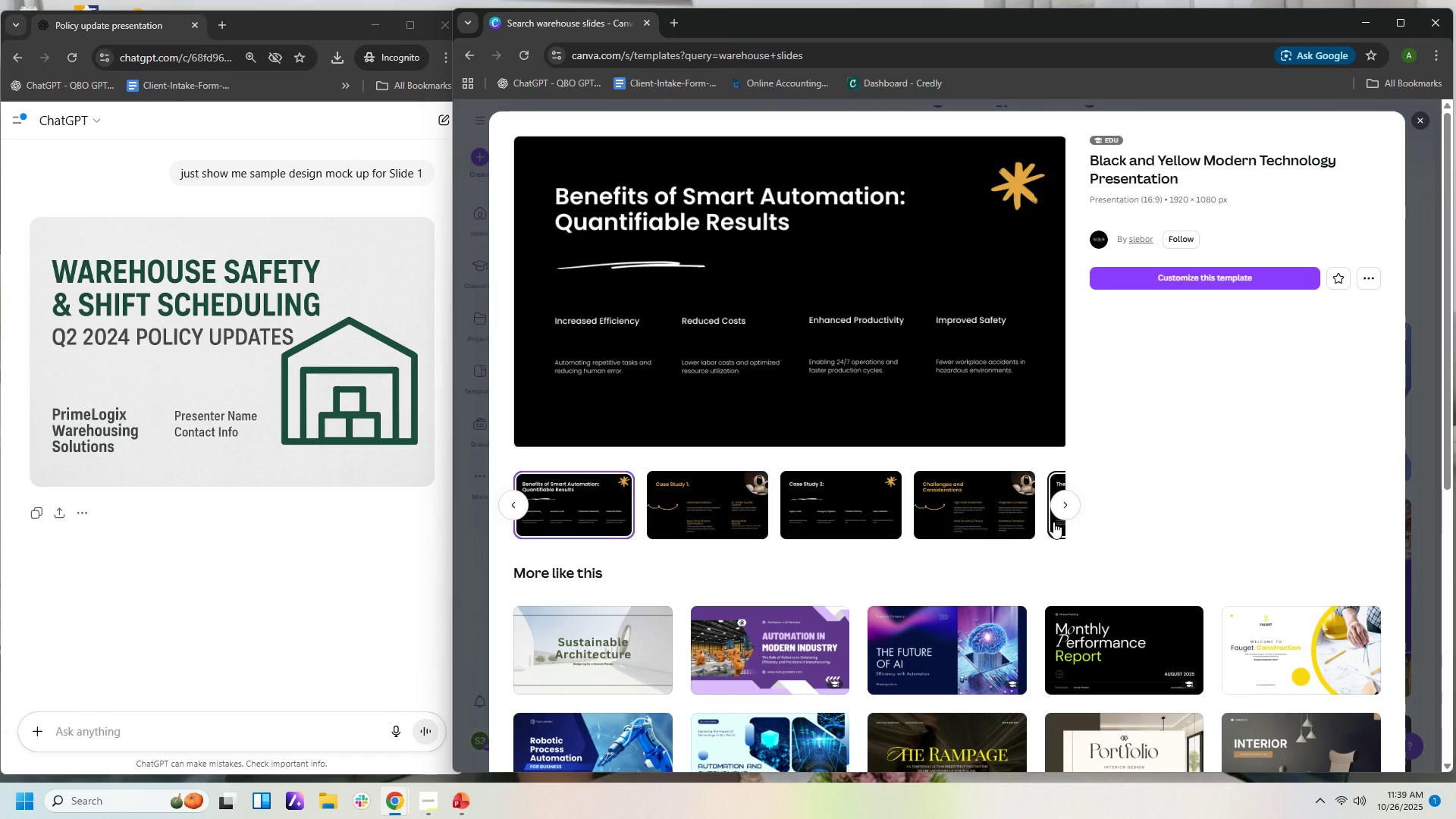 
scroll: coordinate [1131, 641], scroll_direction: down, amount: 4.0
 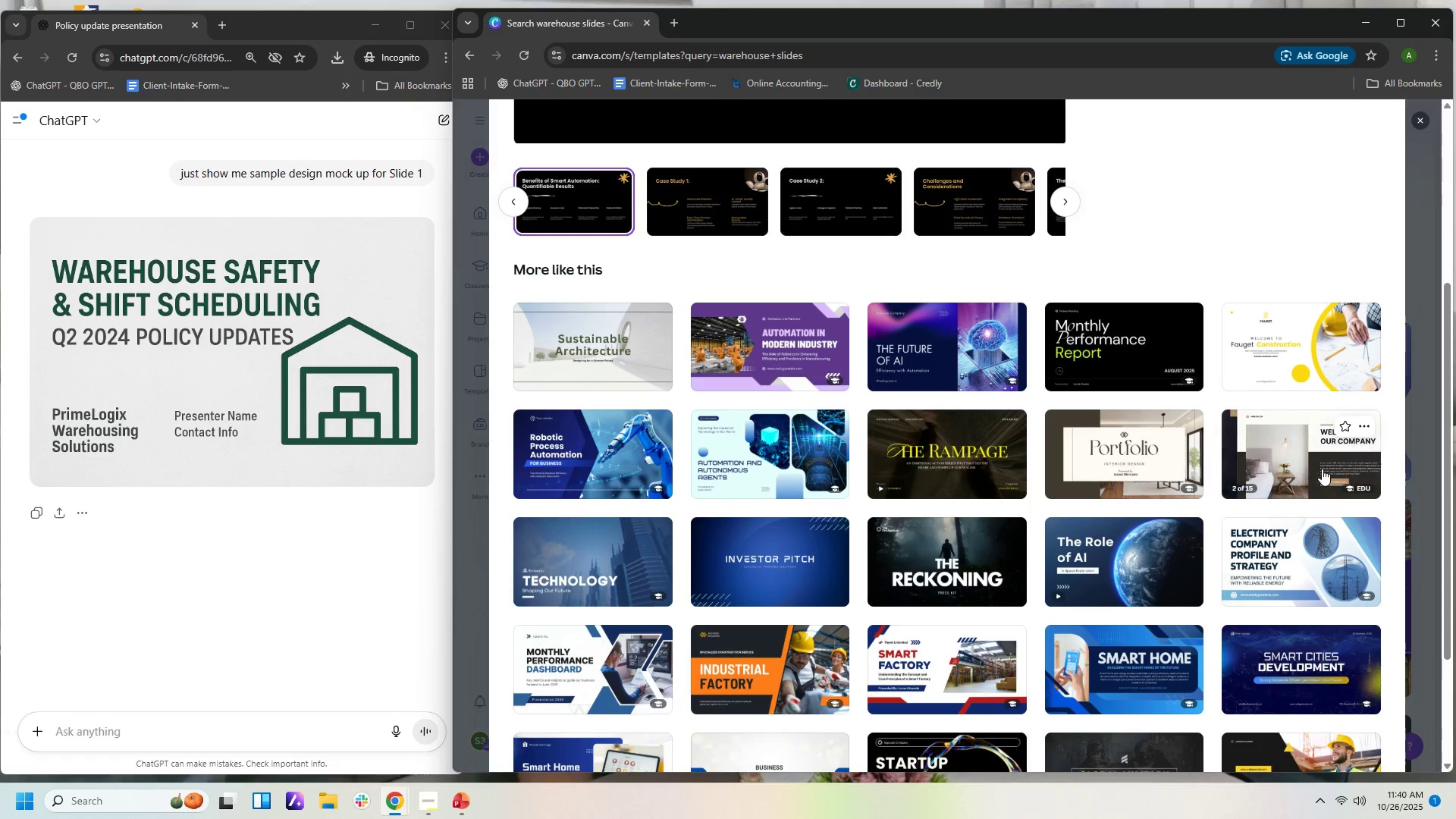 
scroll: coordinate [1312, 435], scroll_direction: up, amount: 8.0
 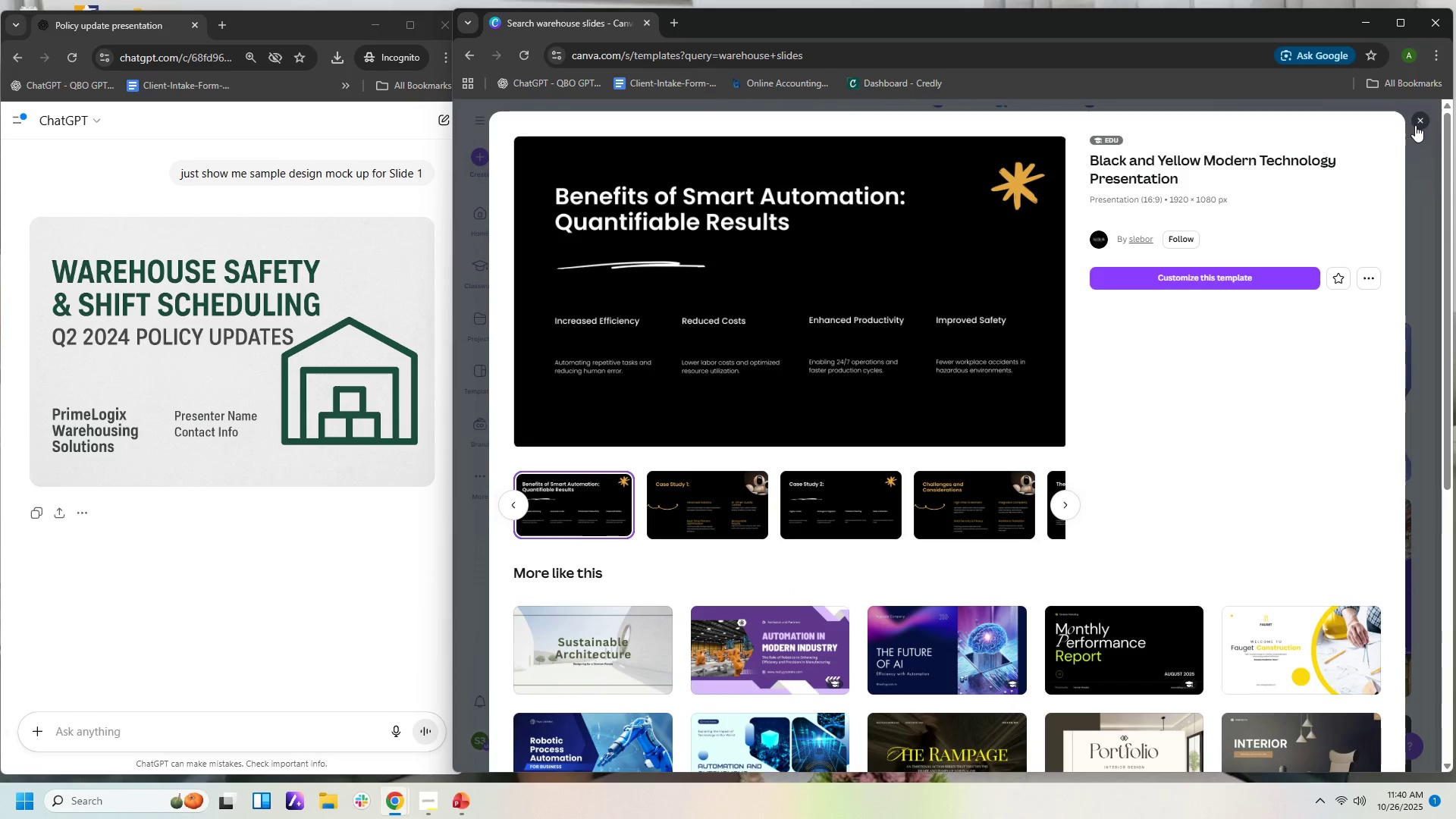 
left_click([1416, 125])
 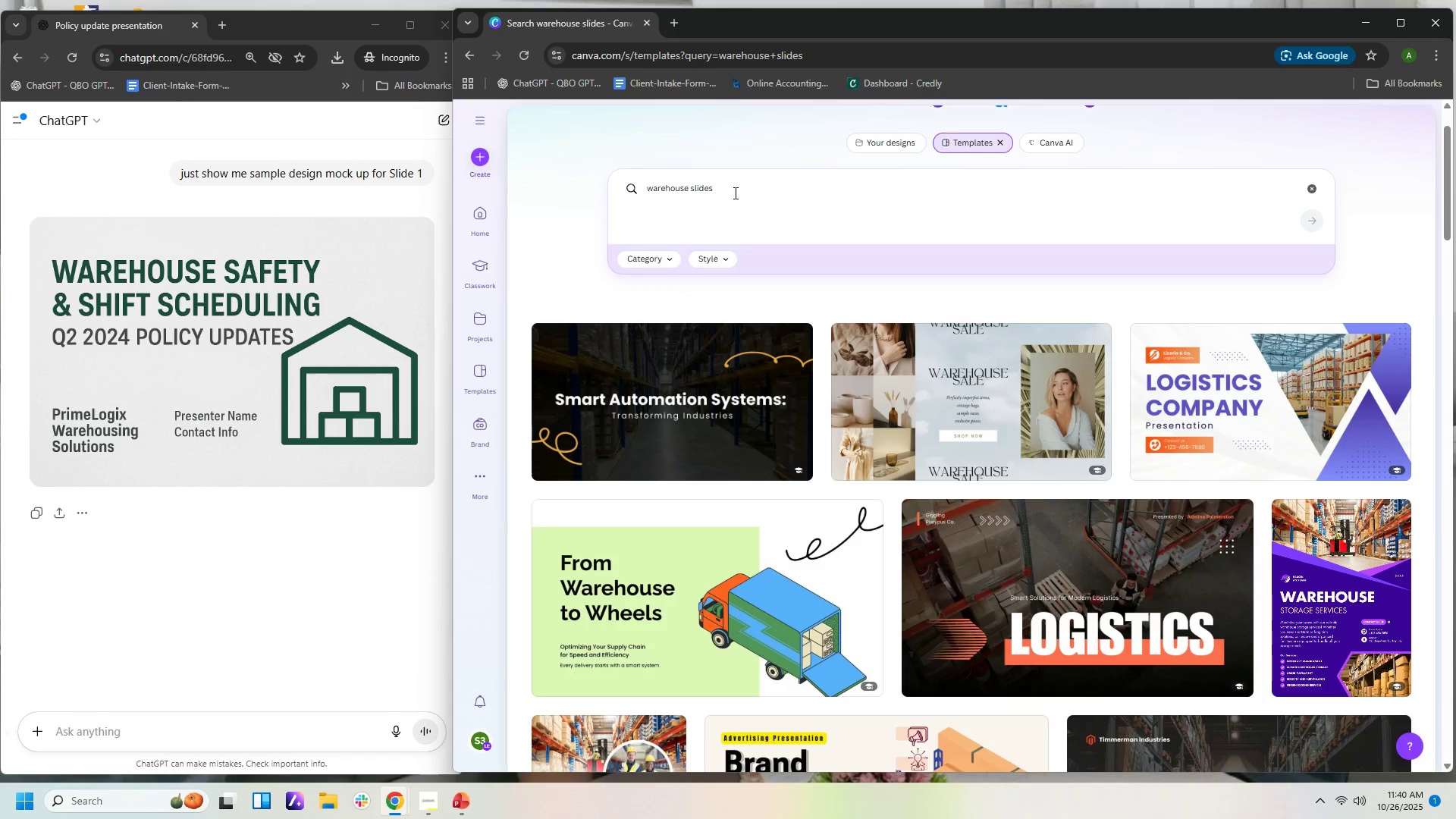 
left_click([740, 183])
 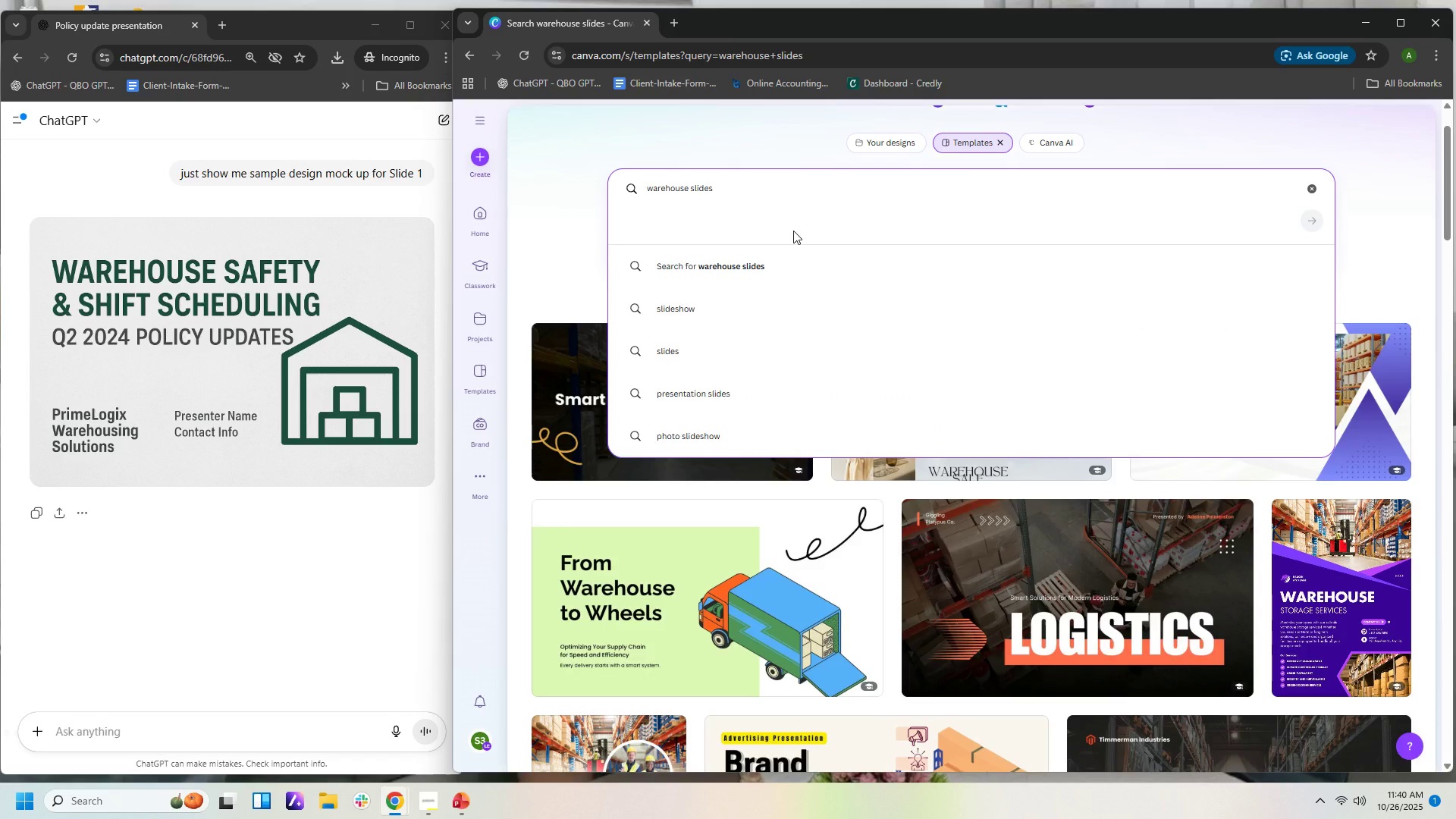 
type( ge)
key(Backspace)
type(e)
key(Backspace)
type(reen and gray)
 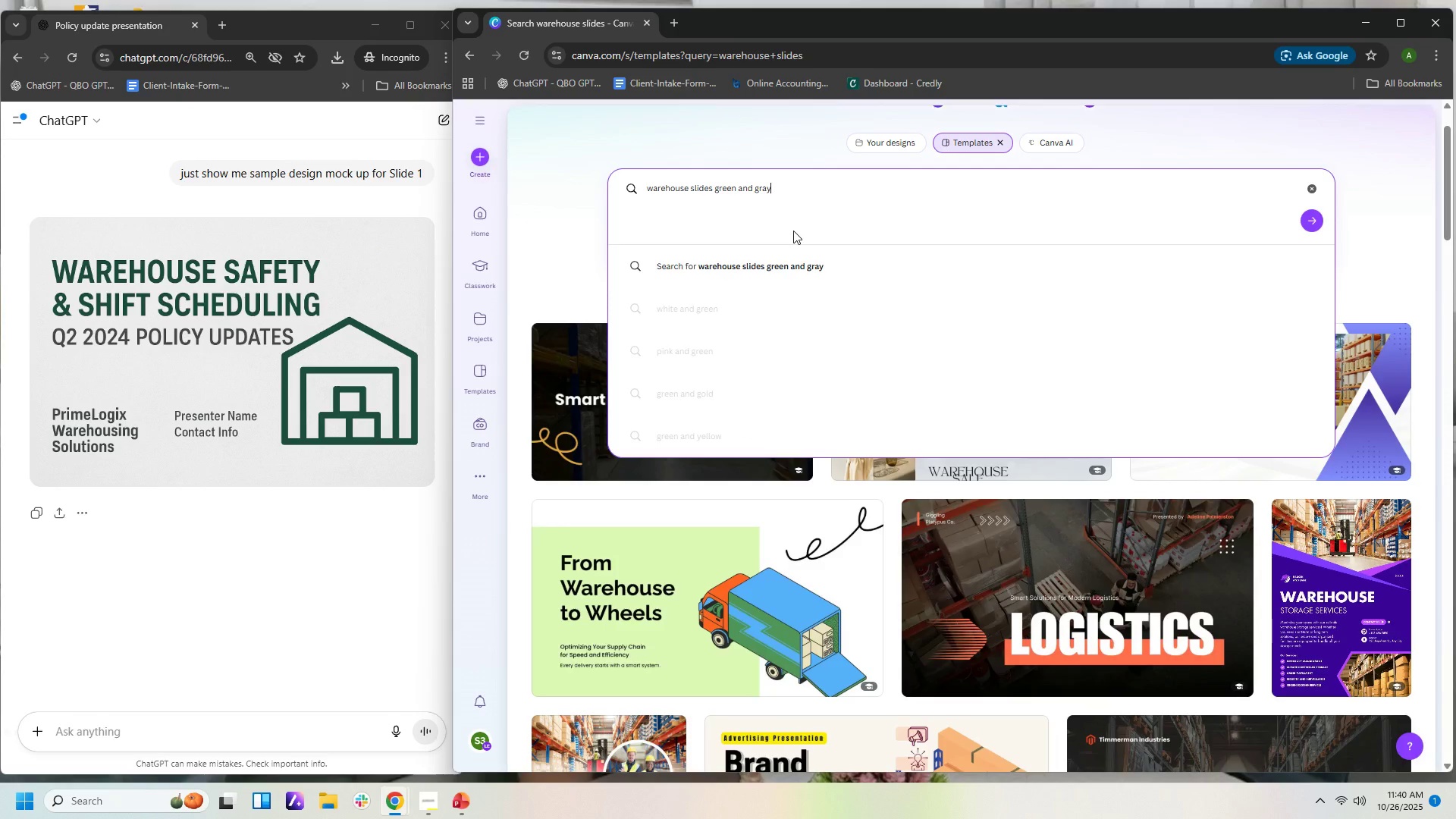 
key(Enter)
 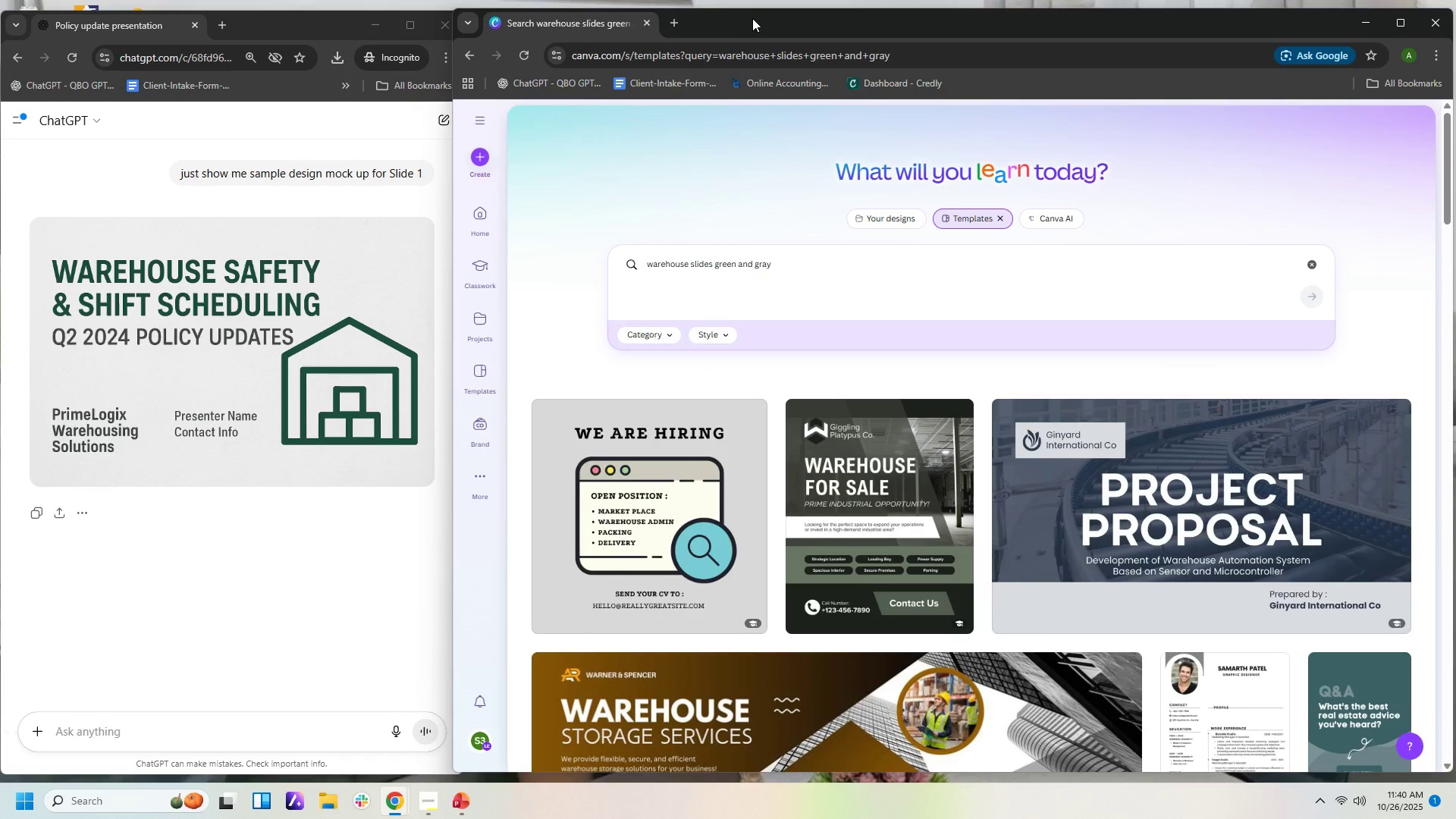 
wait(6.3)
 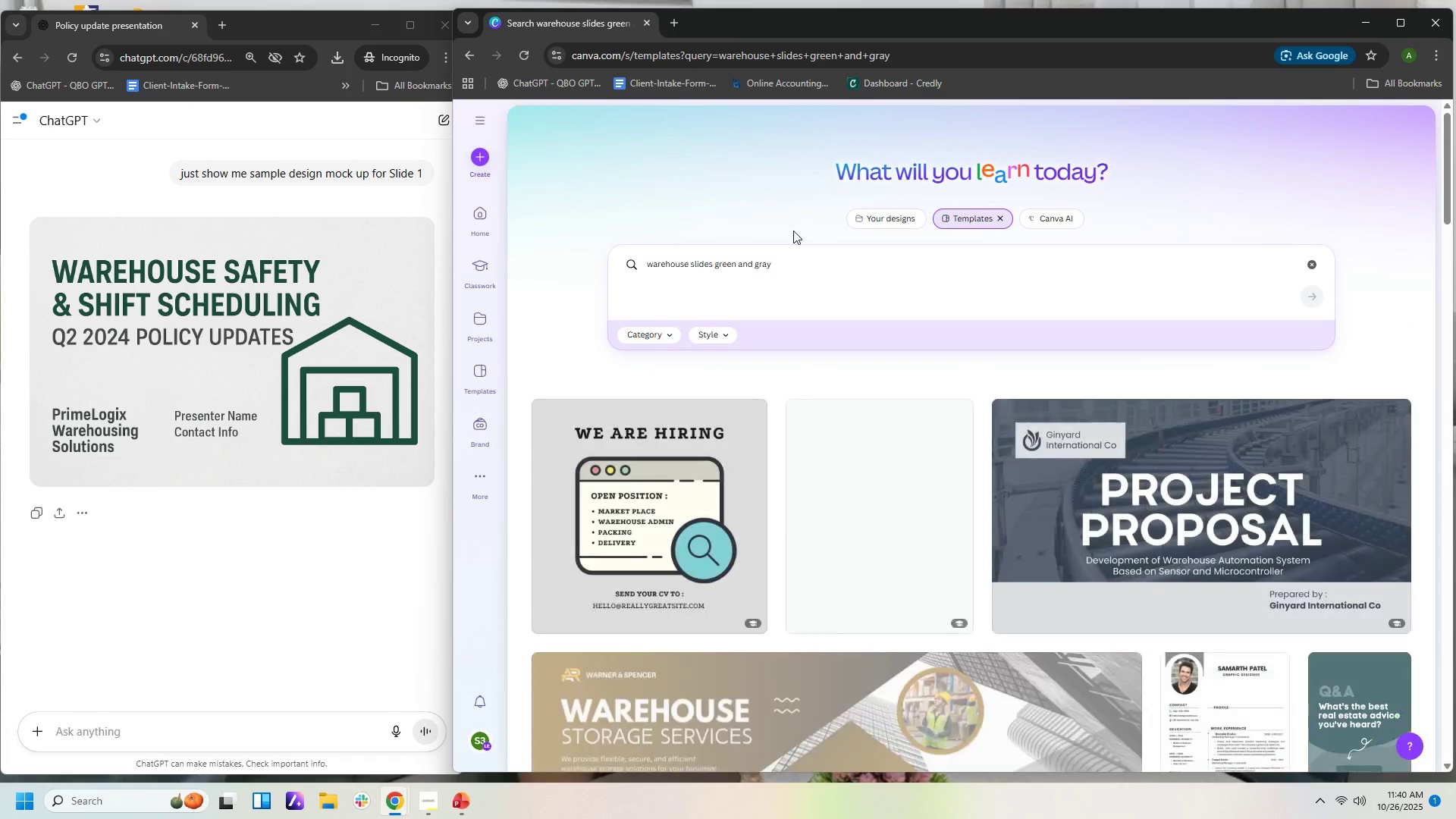 
left_click([934, 503])
 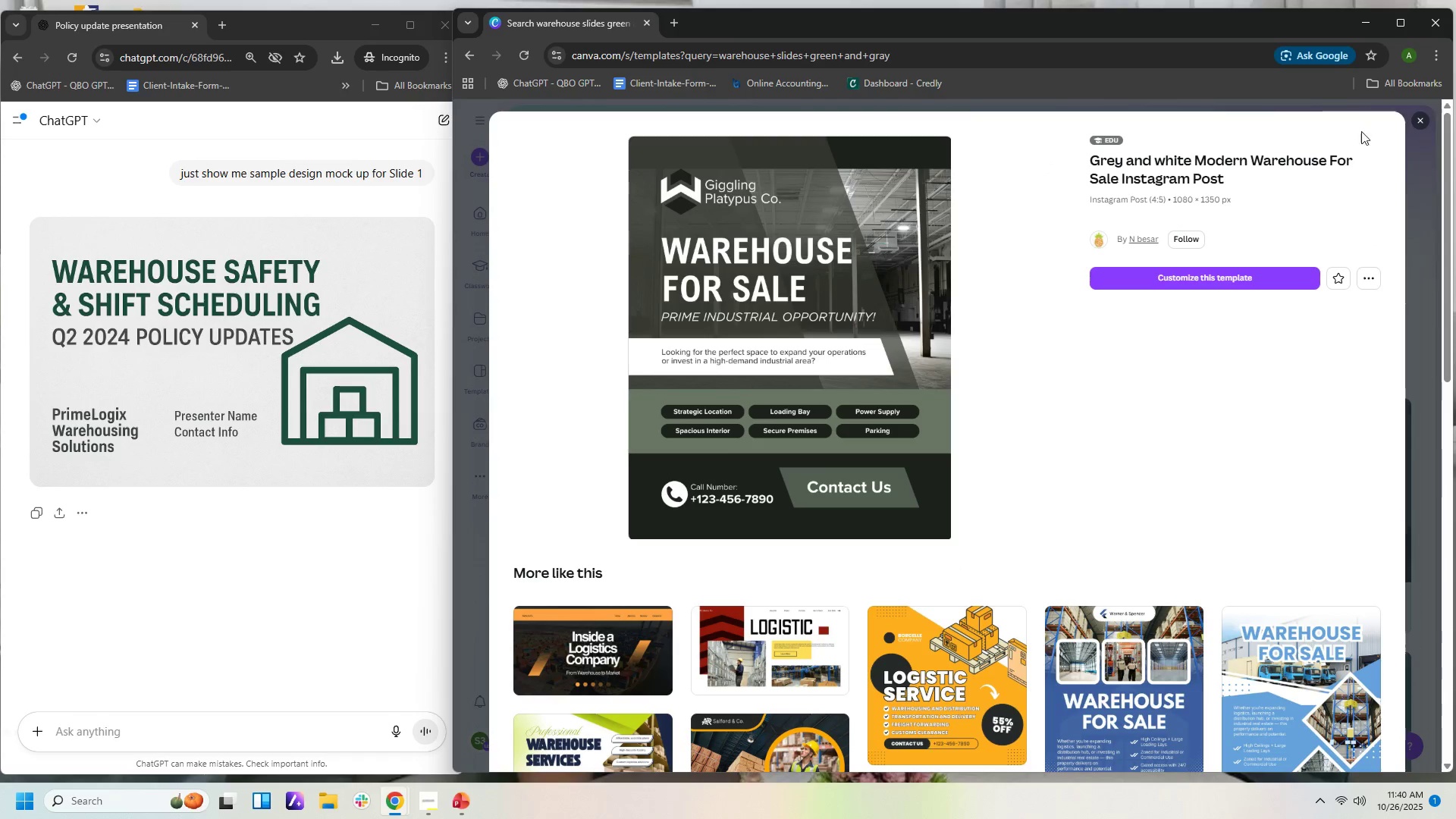 
left_click([1425, 118])
 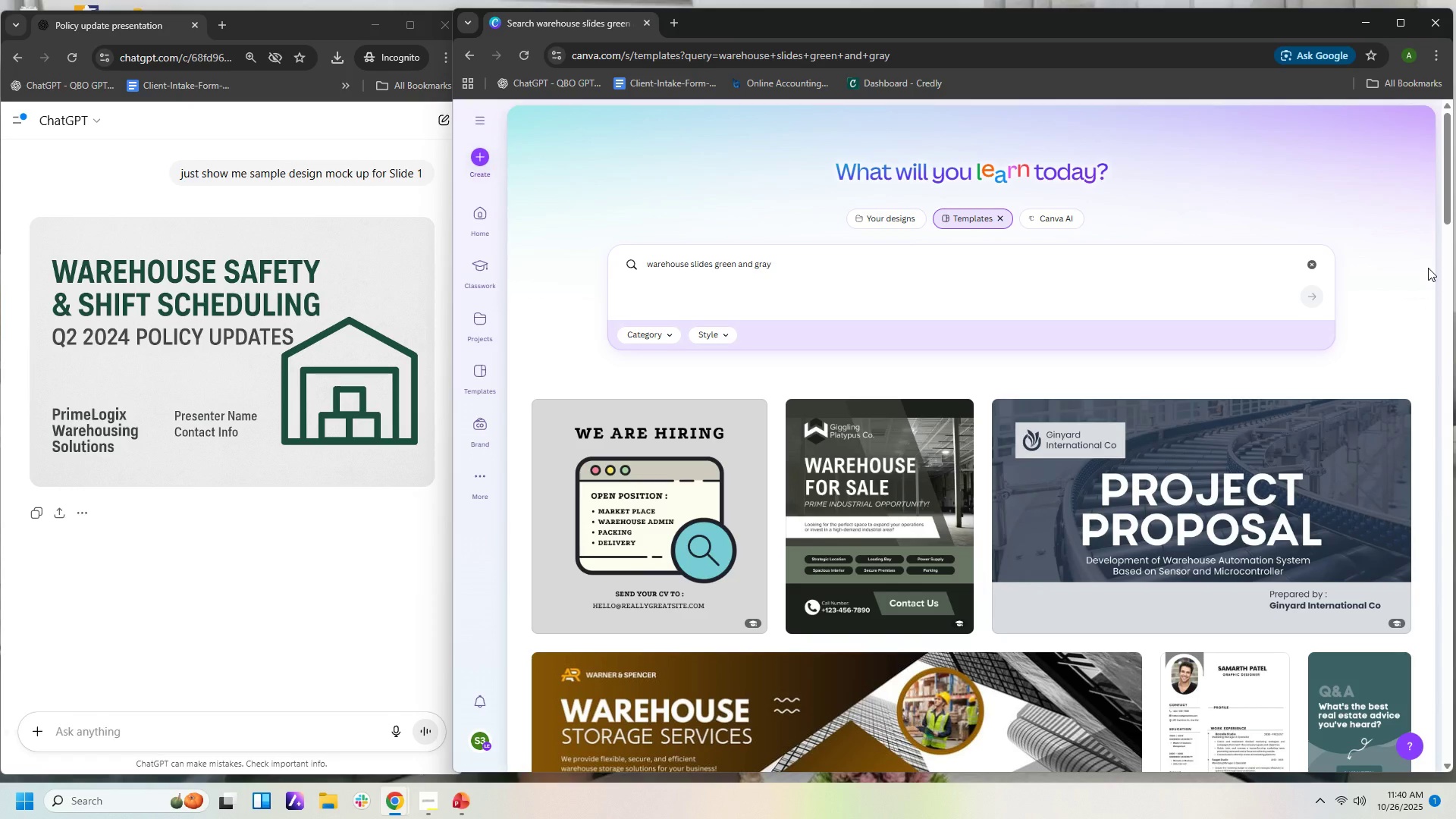 
scroll: coordinate [1247, 541], scroll_direction: down, amount: 7.0
 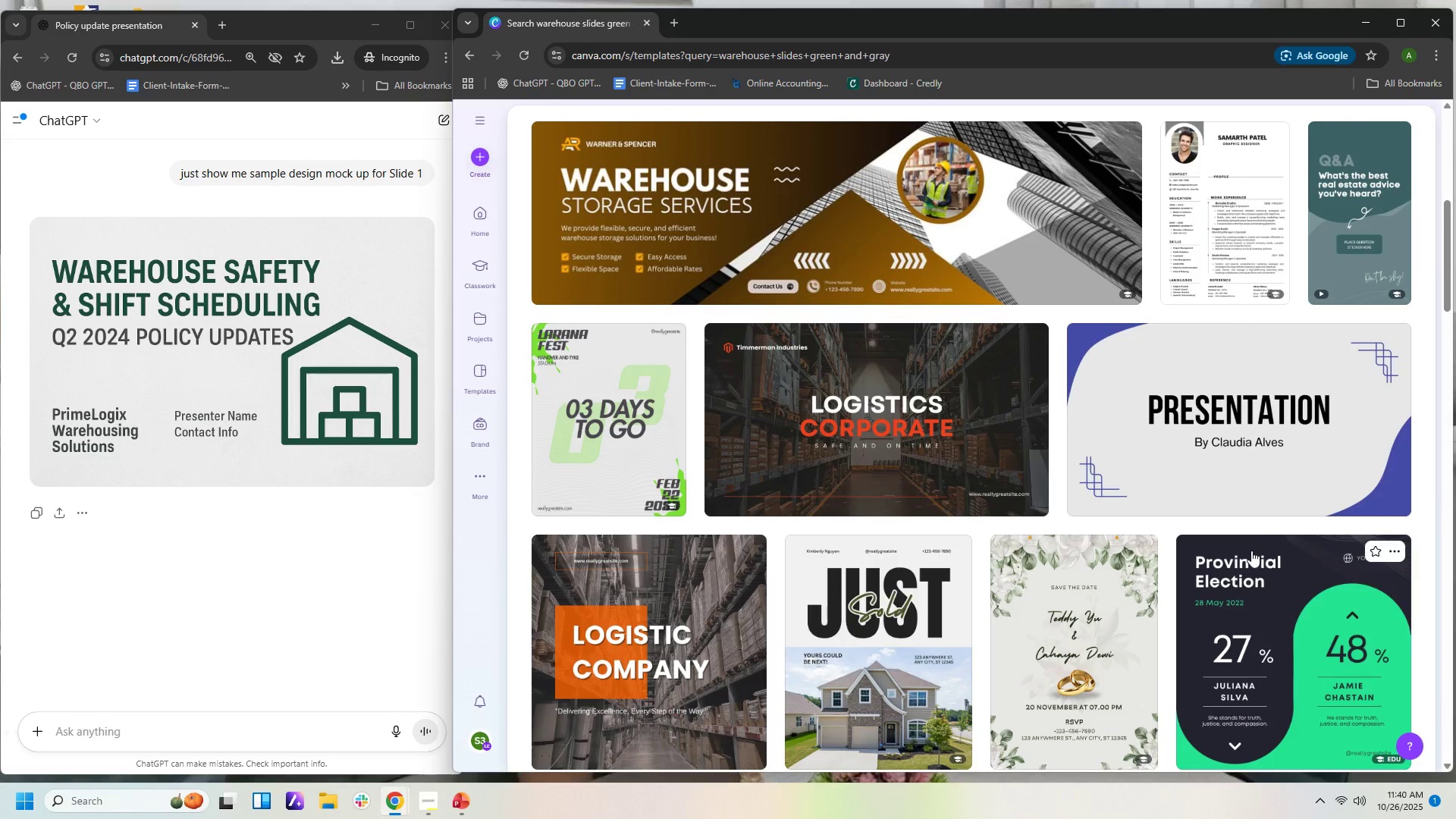 
scroll: coordinate [1282, 491], scroll_direction: up, amount: 1.0
 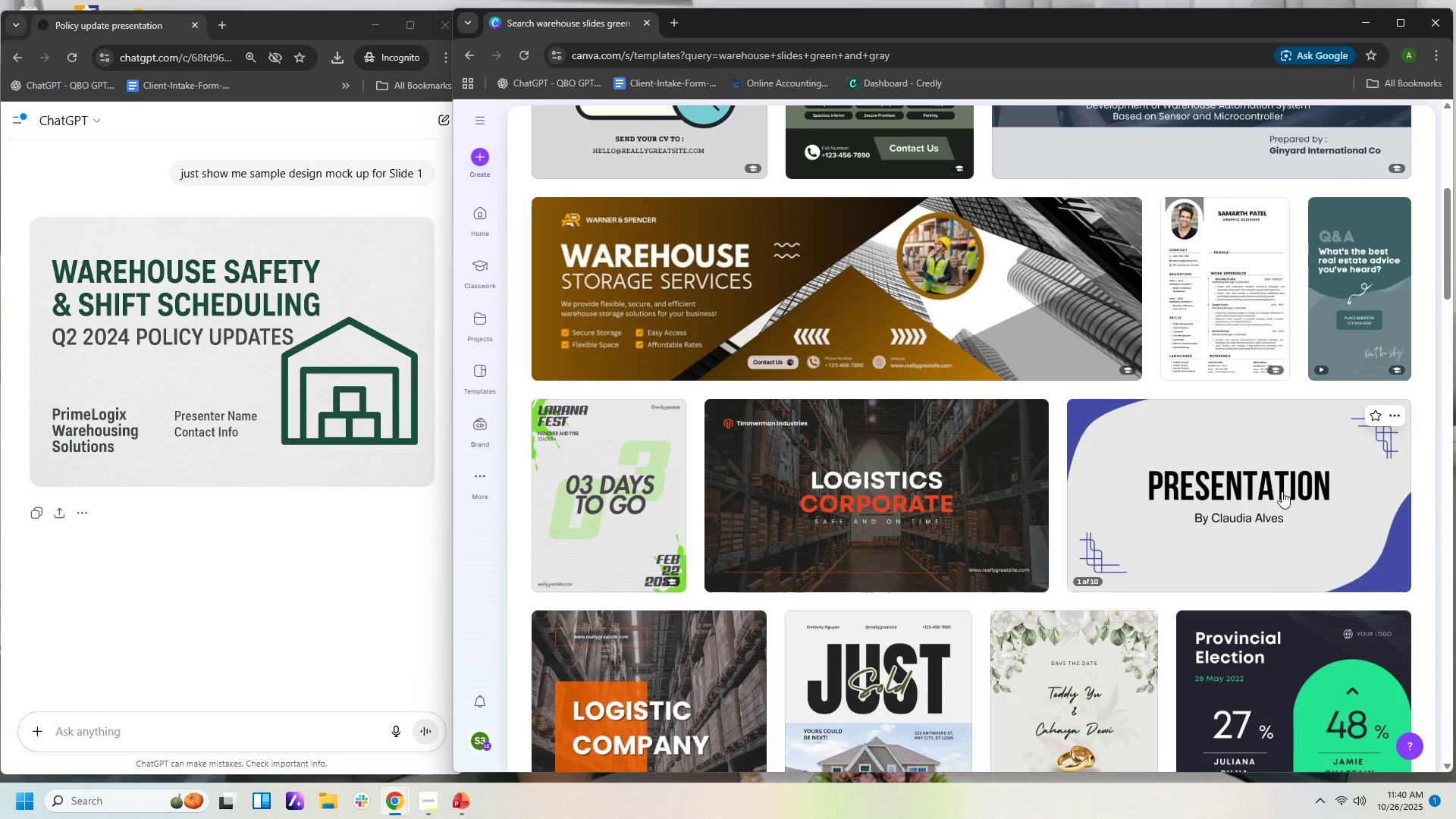 
left_click([1282, 491])
 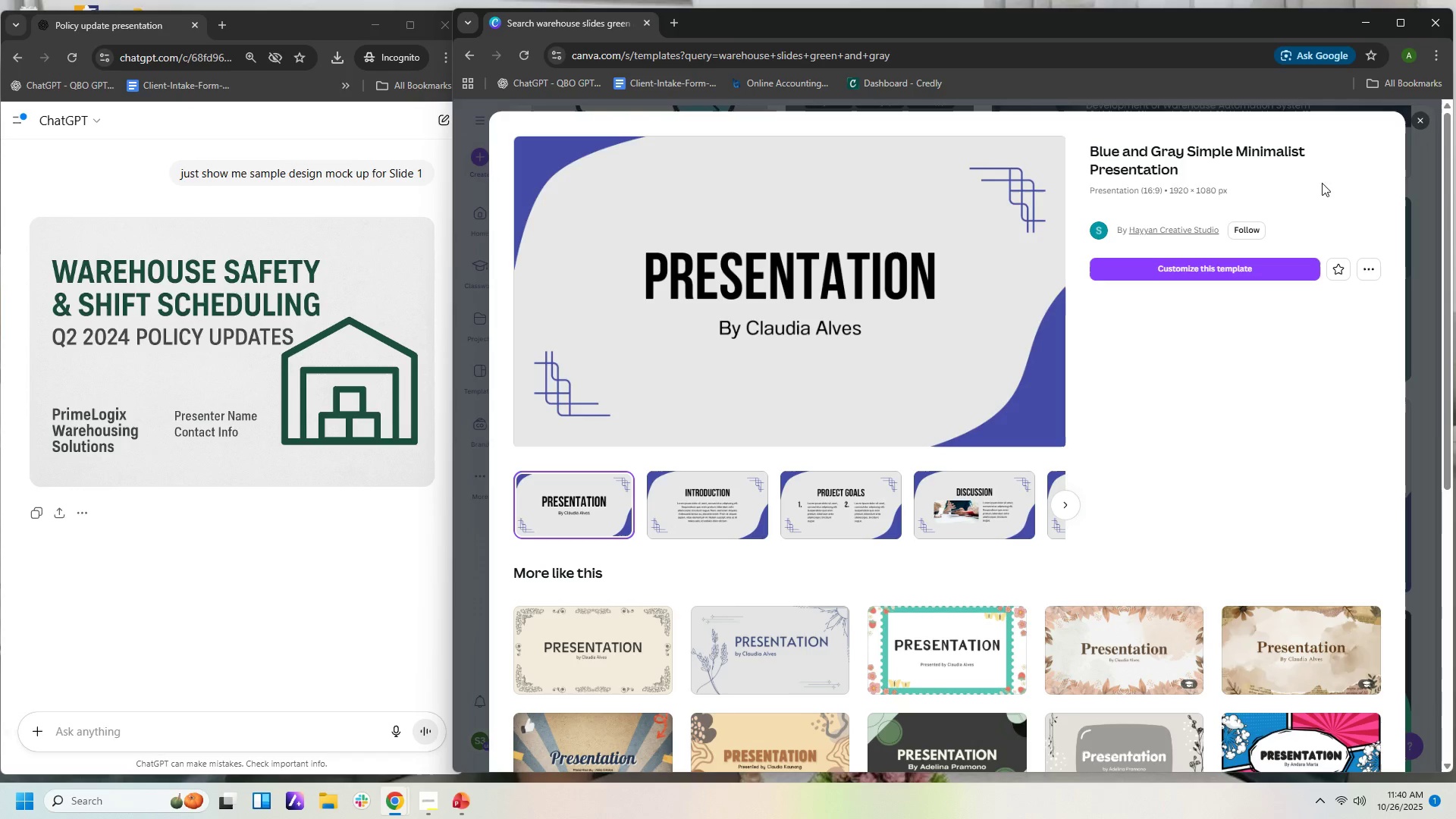 
left_click([1423, 124])
 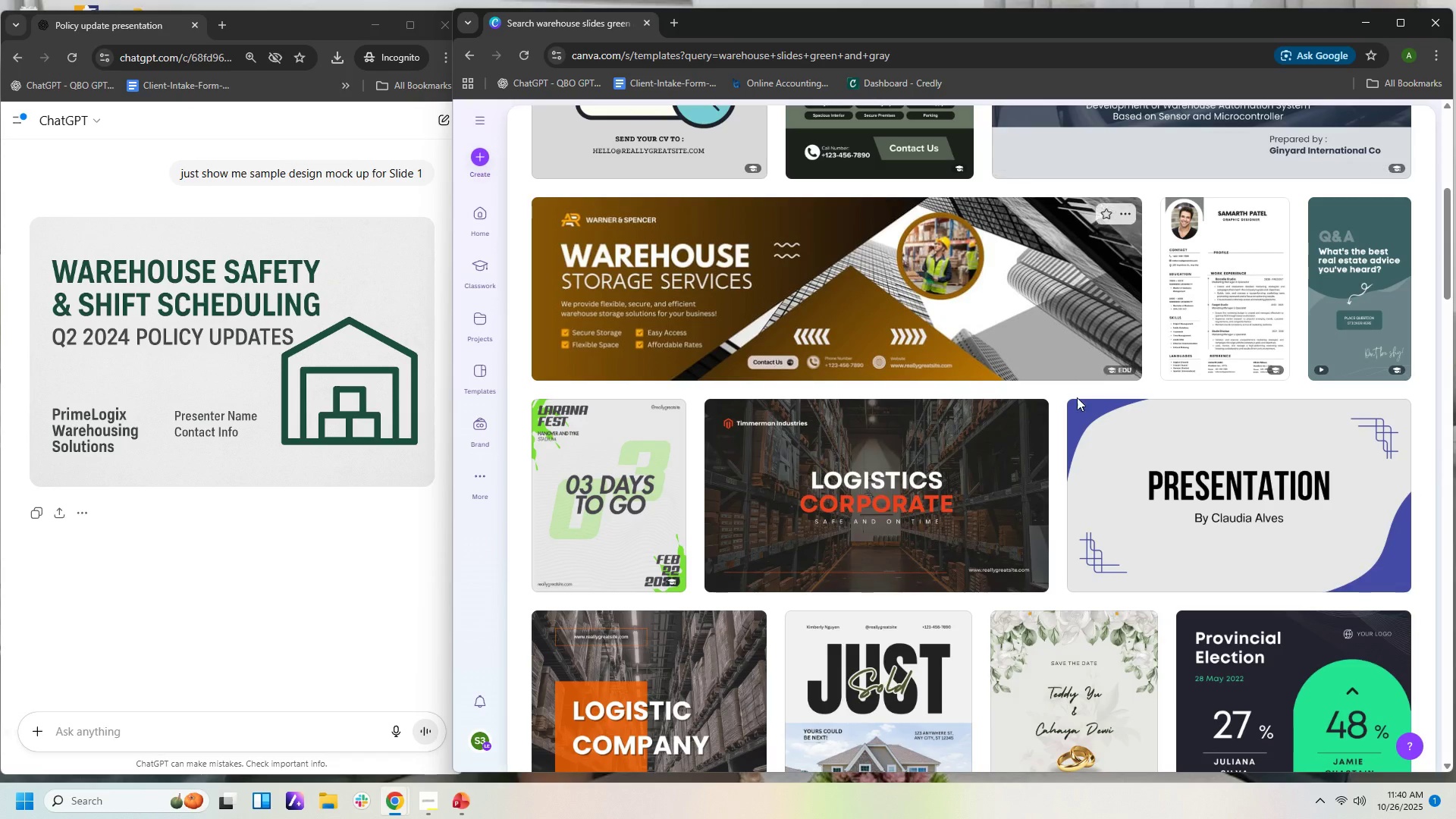 
scroll: coordinate [1078, 398], scroll_direction: up, amount: 5.0
 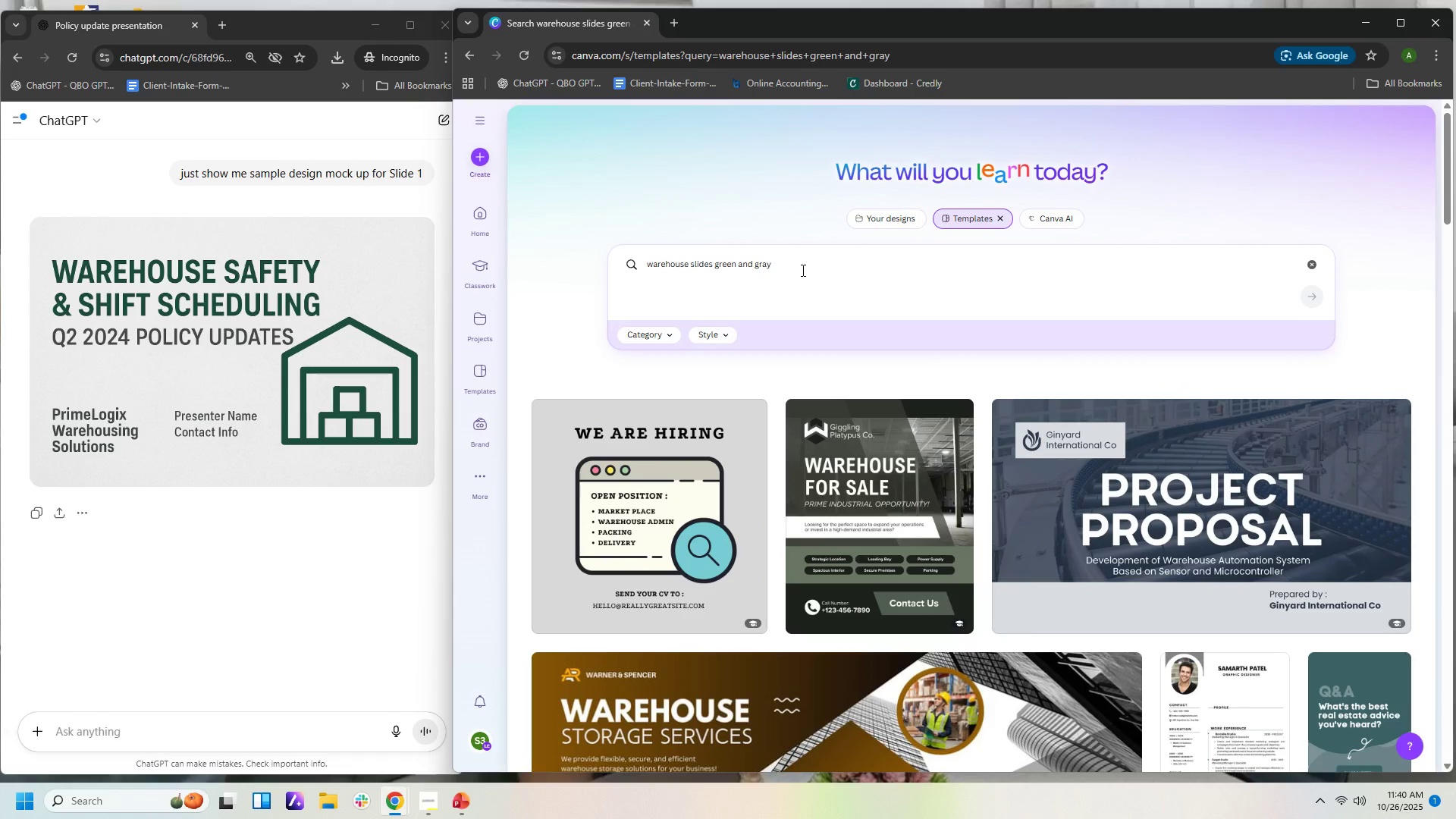 
left_click_drag(start_coordinate=[802, 261], to_coordinate=[451, 284])
 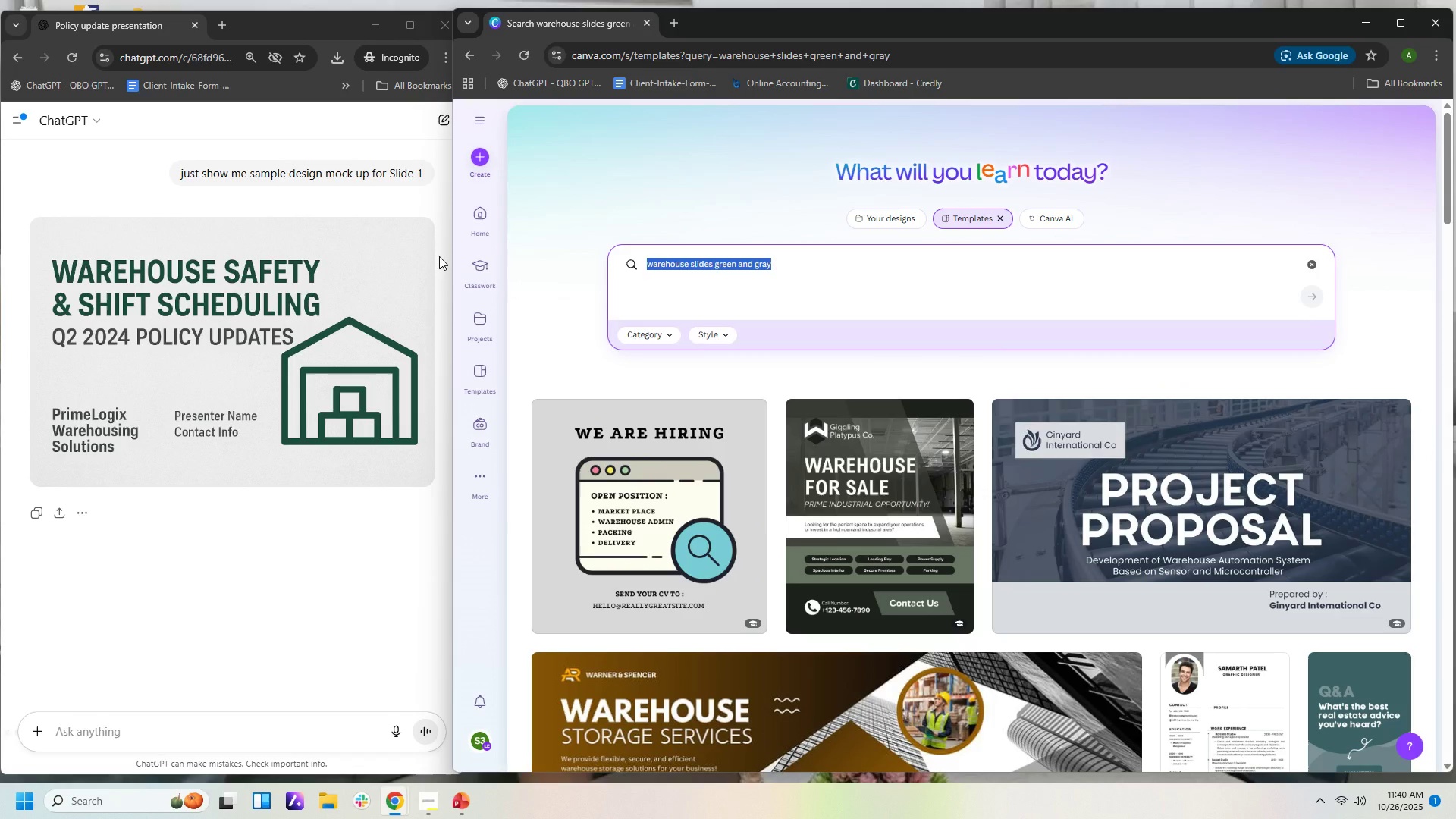 
type(green and gray )
 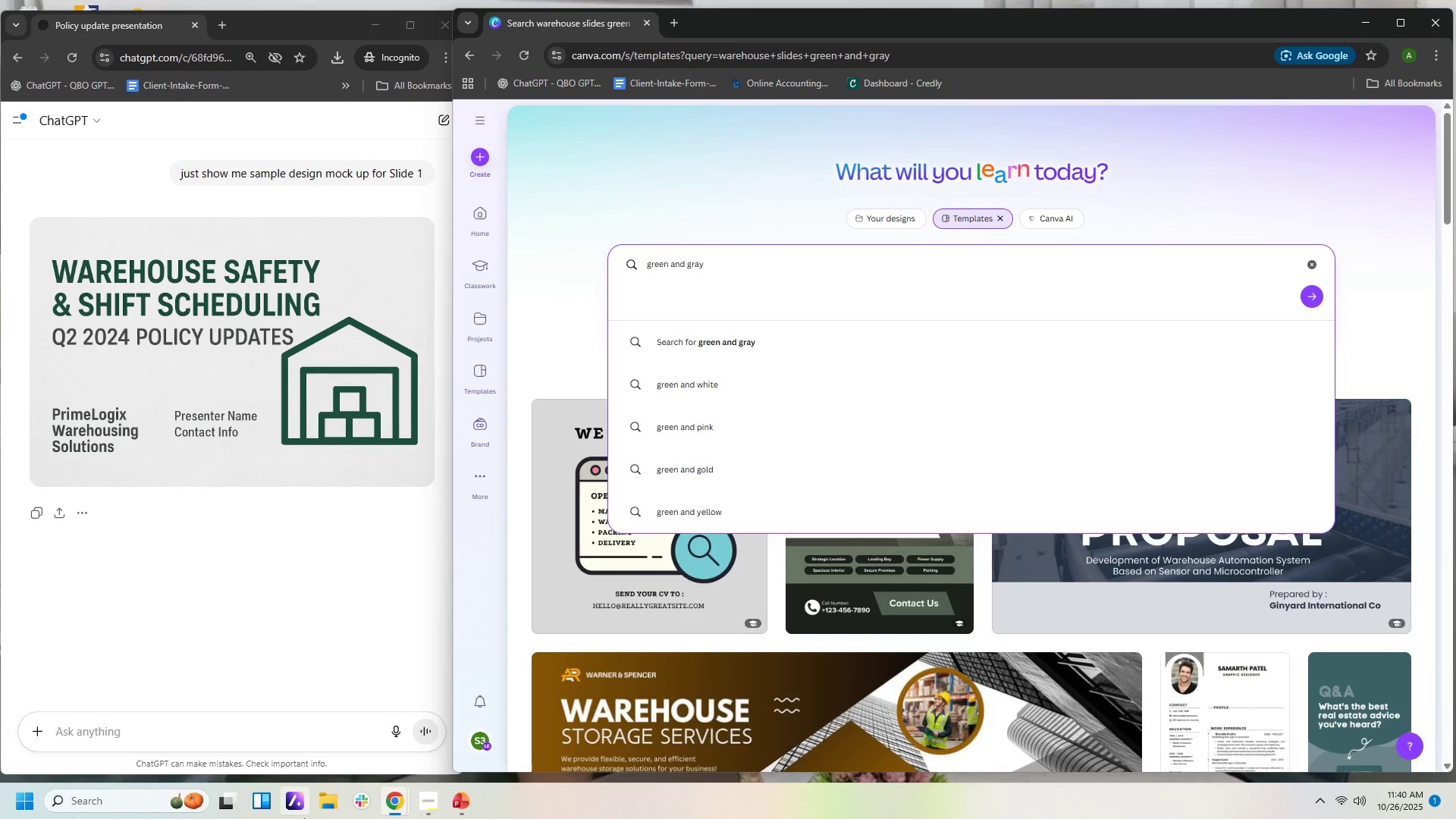 
left_click([423, 803])
 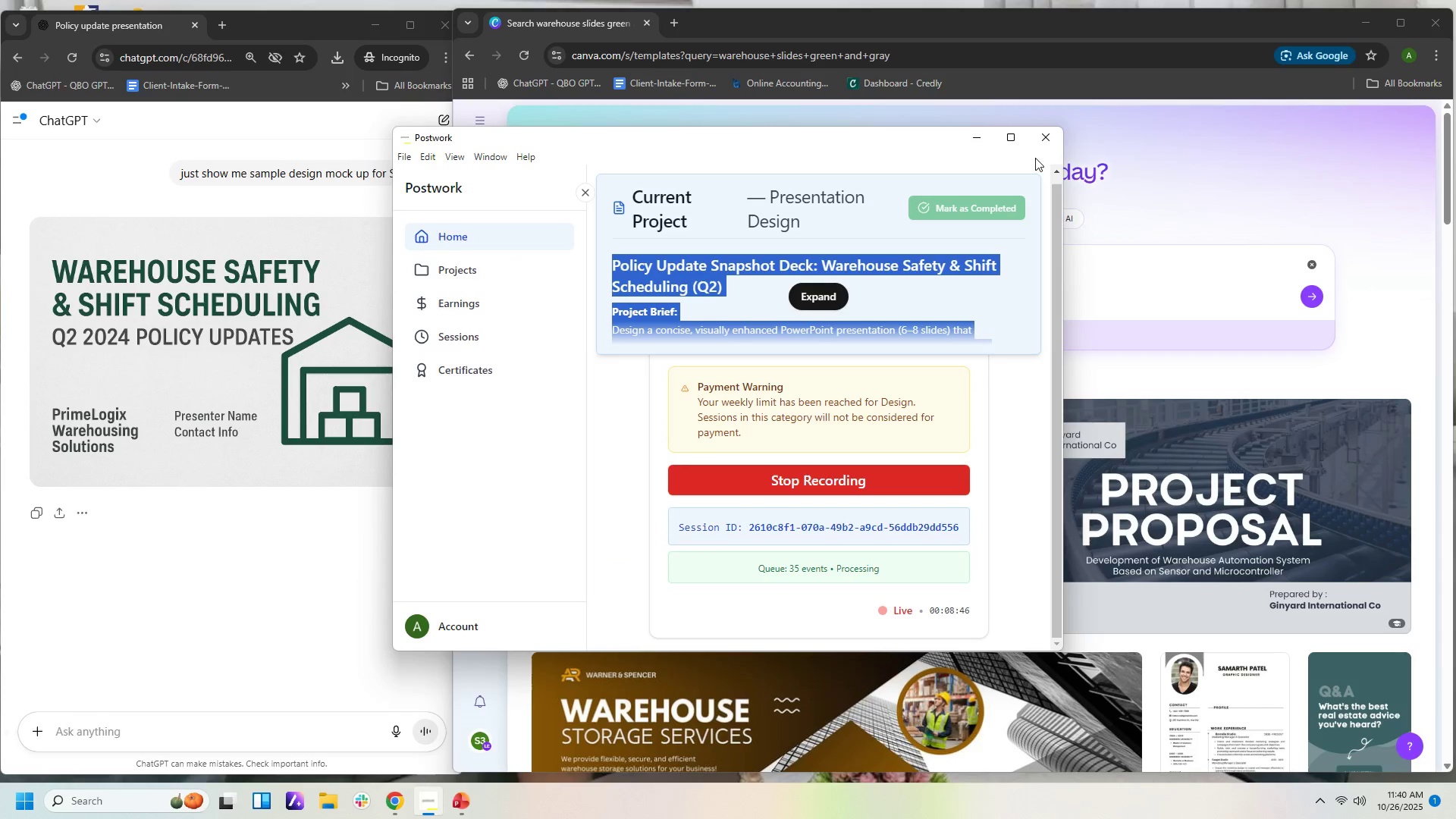 
left_click([1008, 140])